 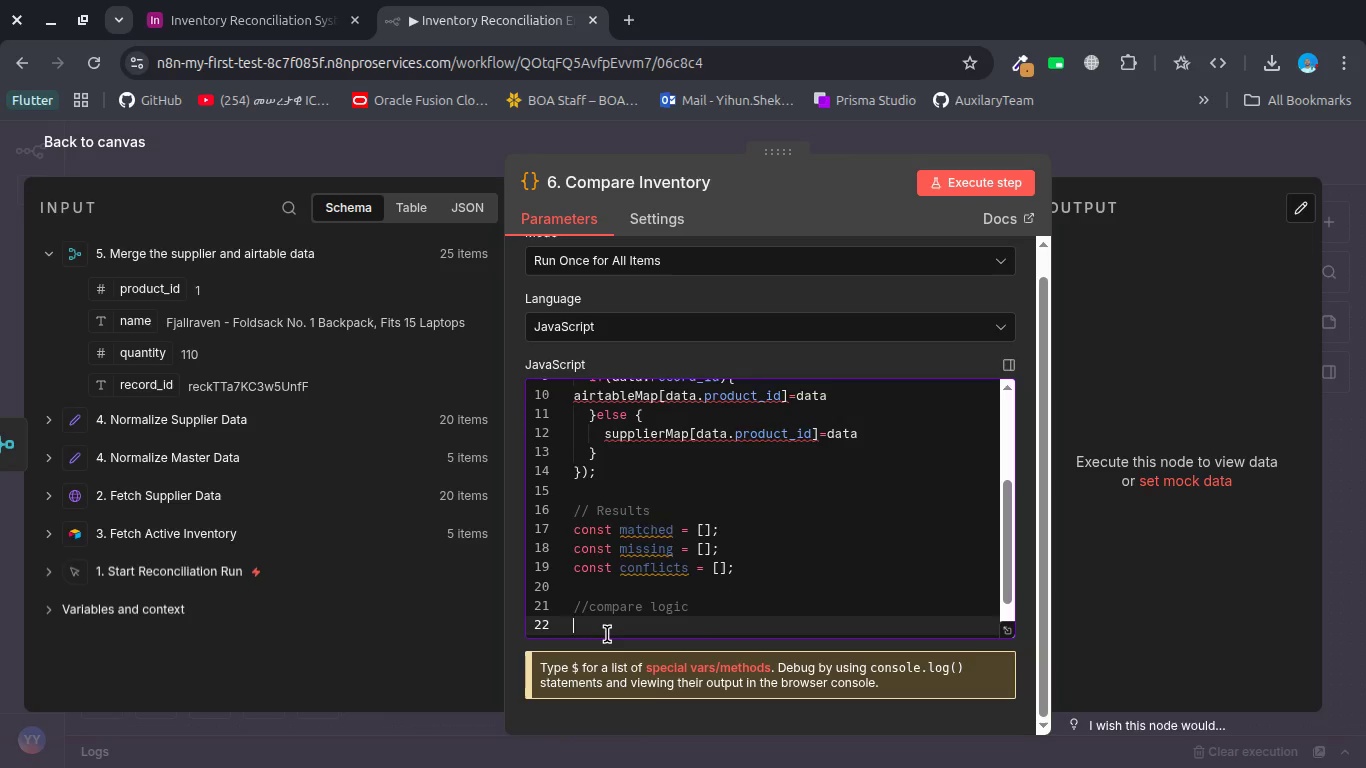 
type(for (const id in supplier mao)
key(Backspace)
key(Backspace)
key(Backspace)
key(Backspace)
key(Backspace)
type(rm)
 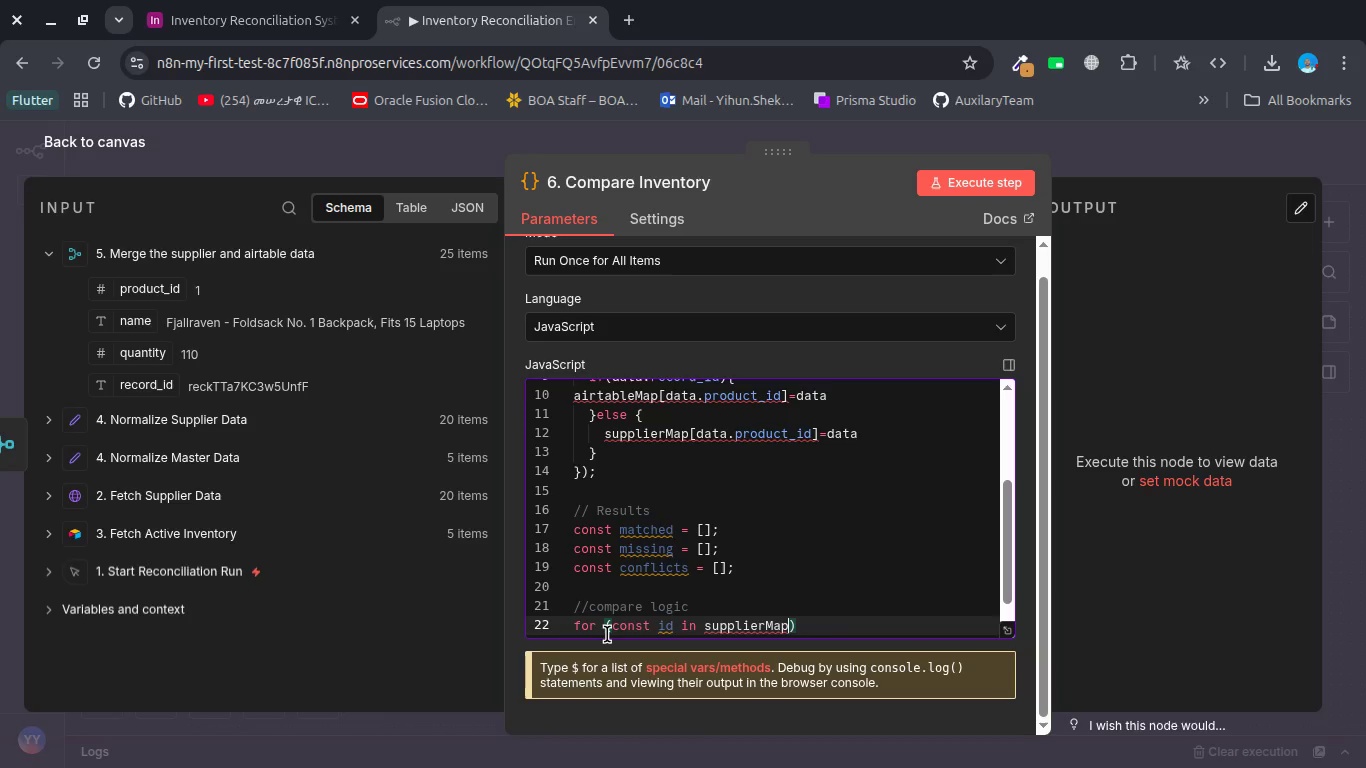 
 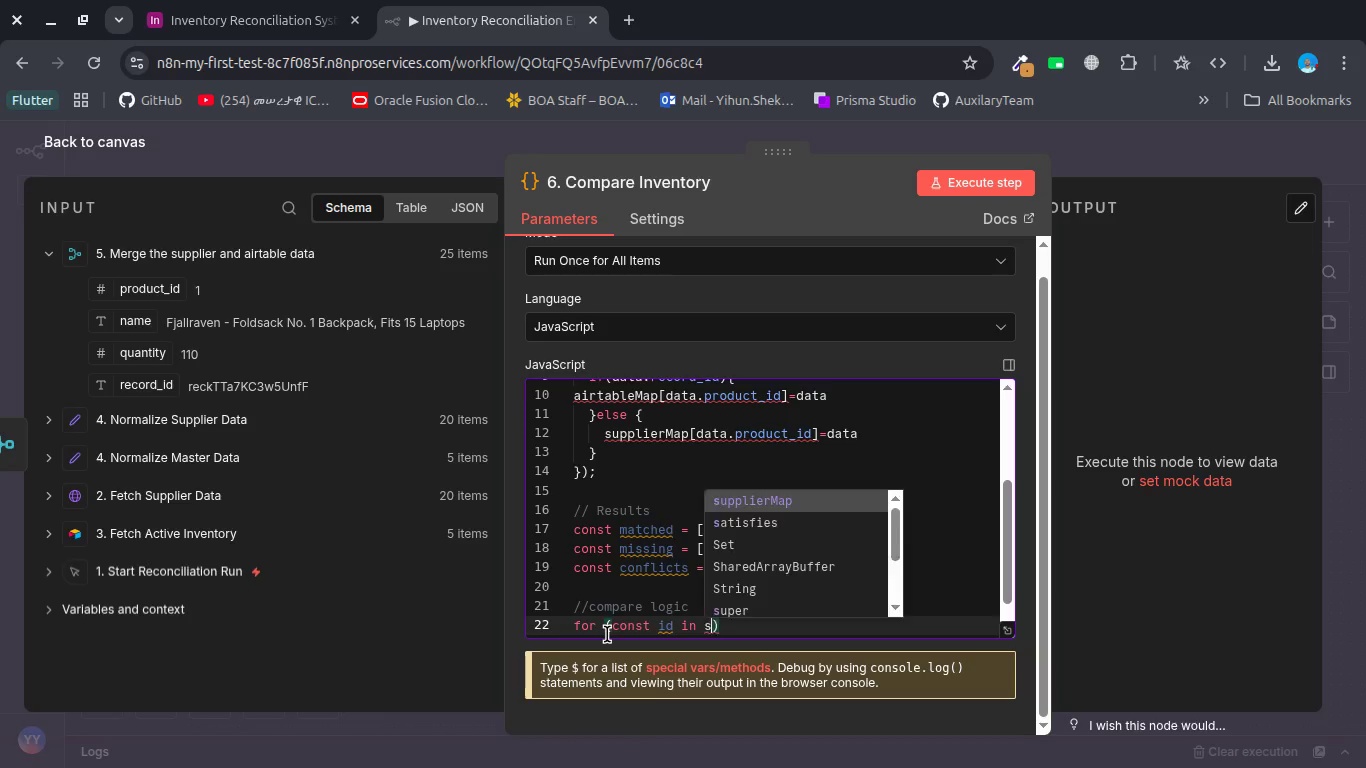 
key(Enter)
 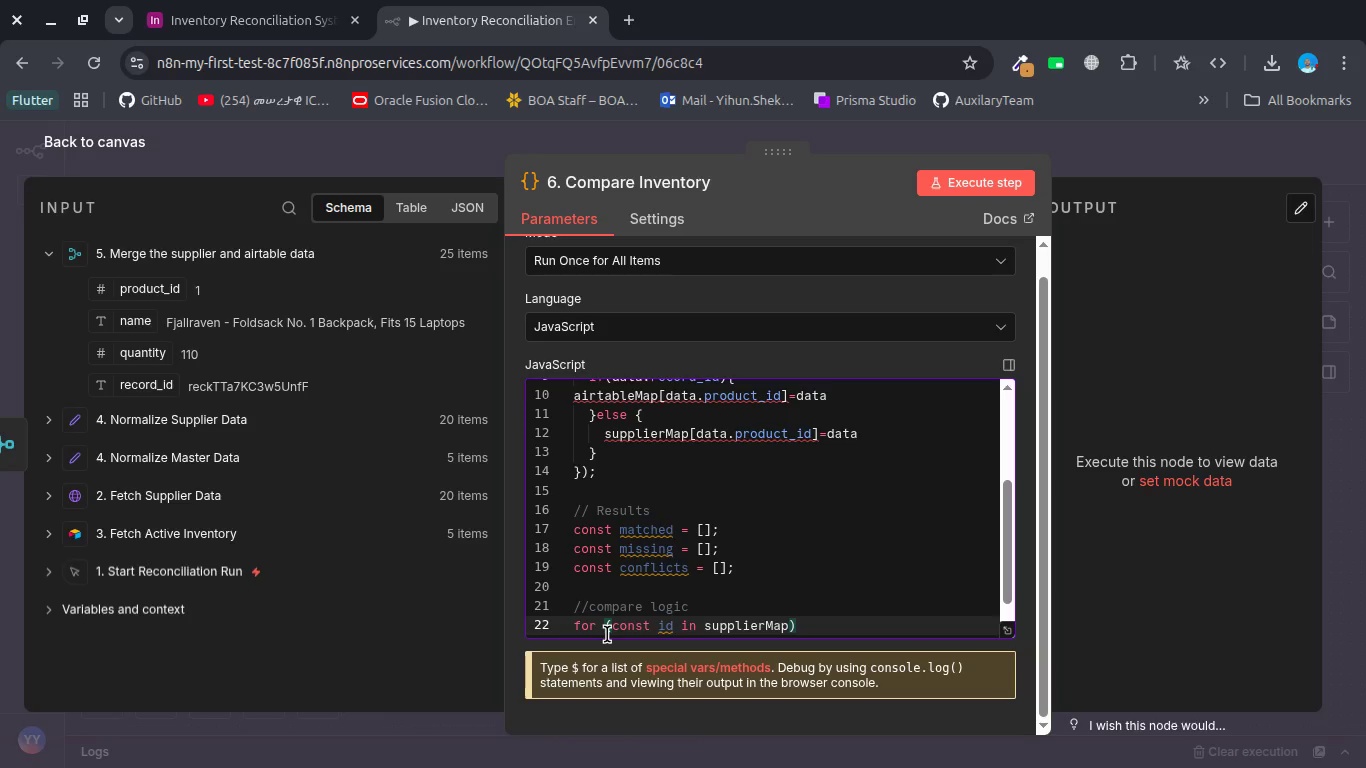 
key(ArrowRight)
 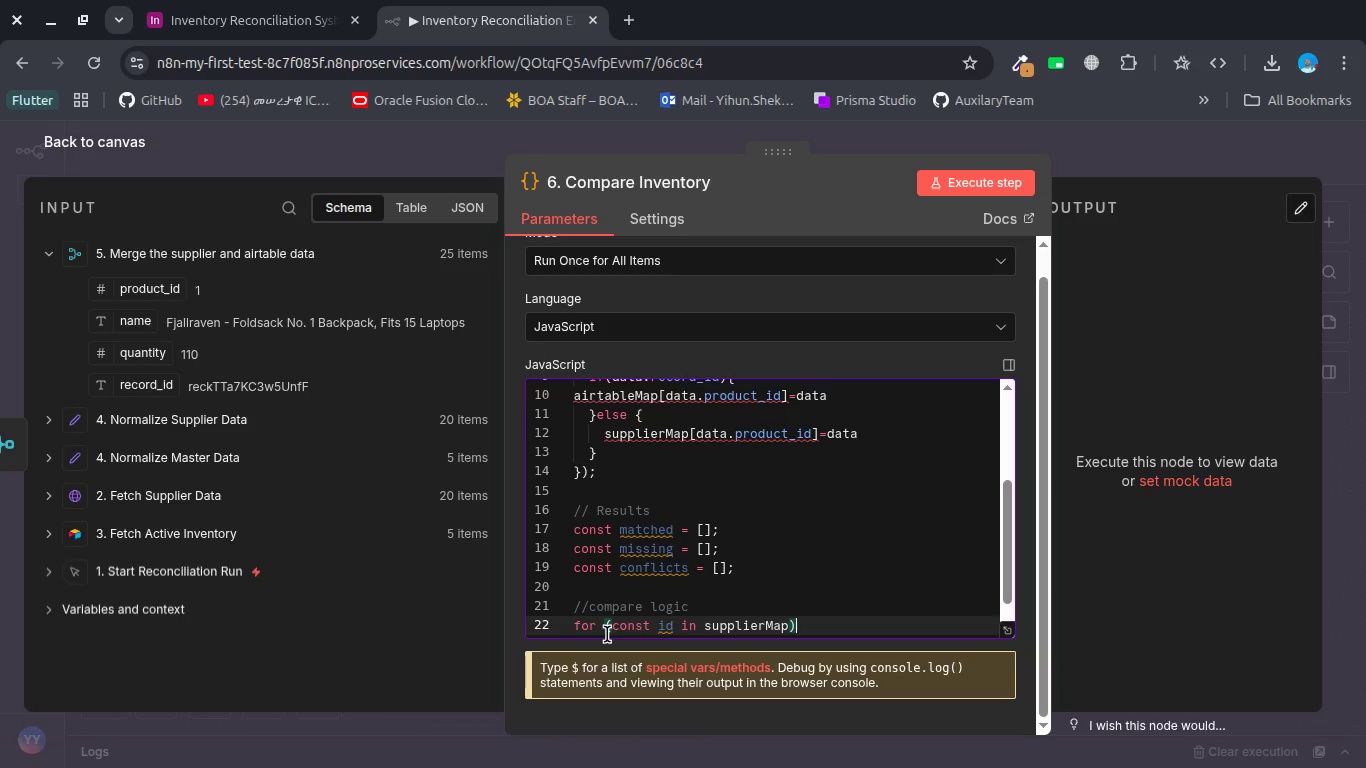 
key(Shift+BracketLeft)
 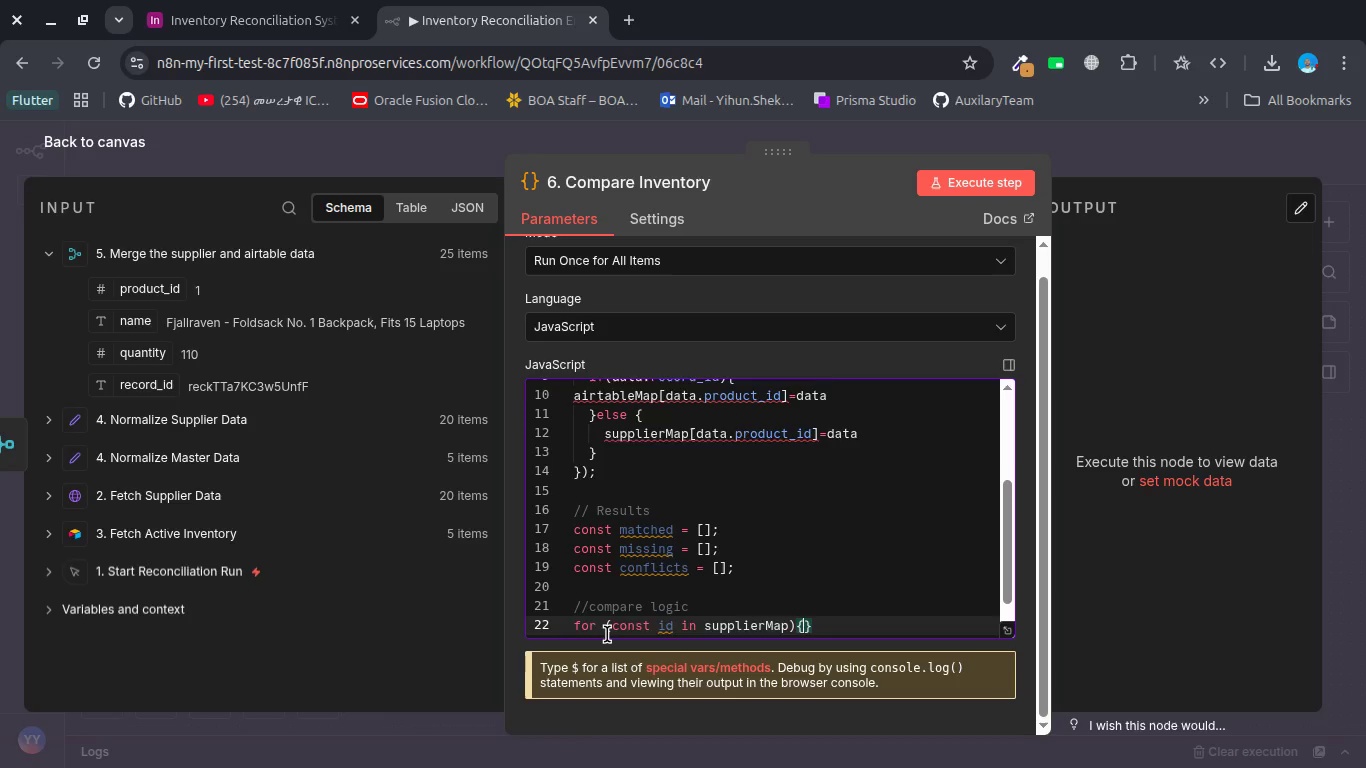 
key(Enter)
 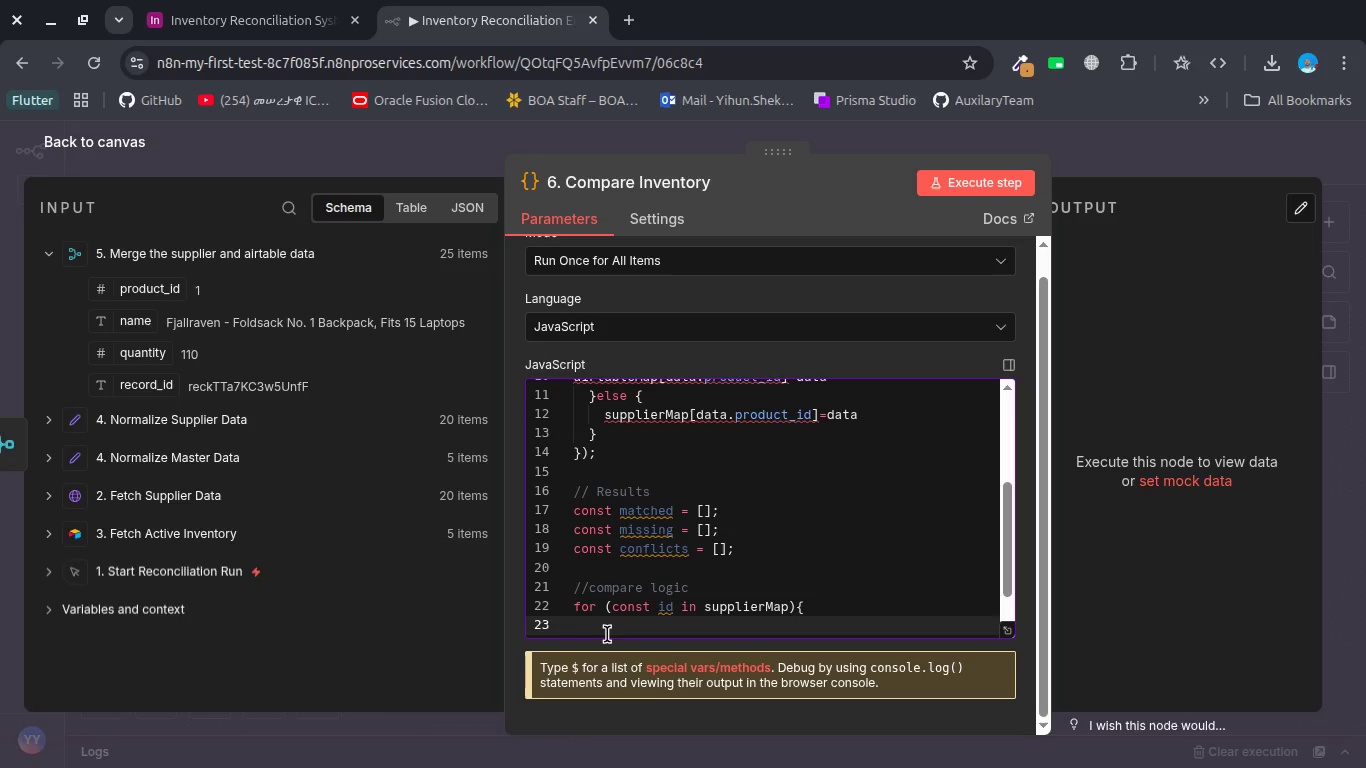 
wait(16.71)
 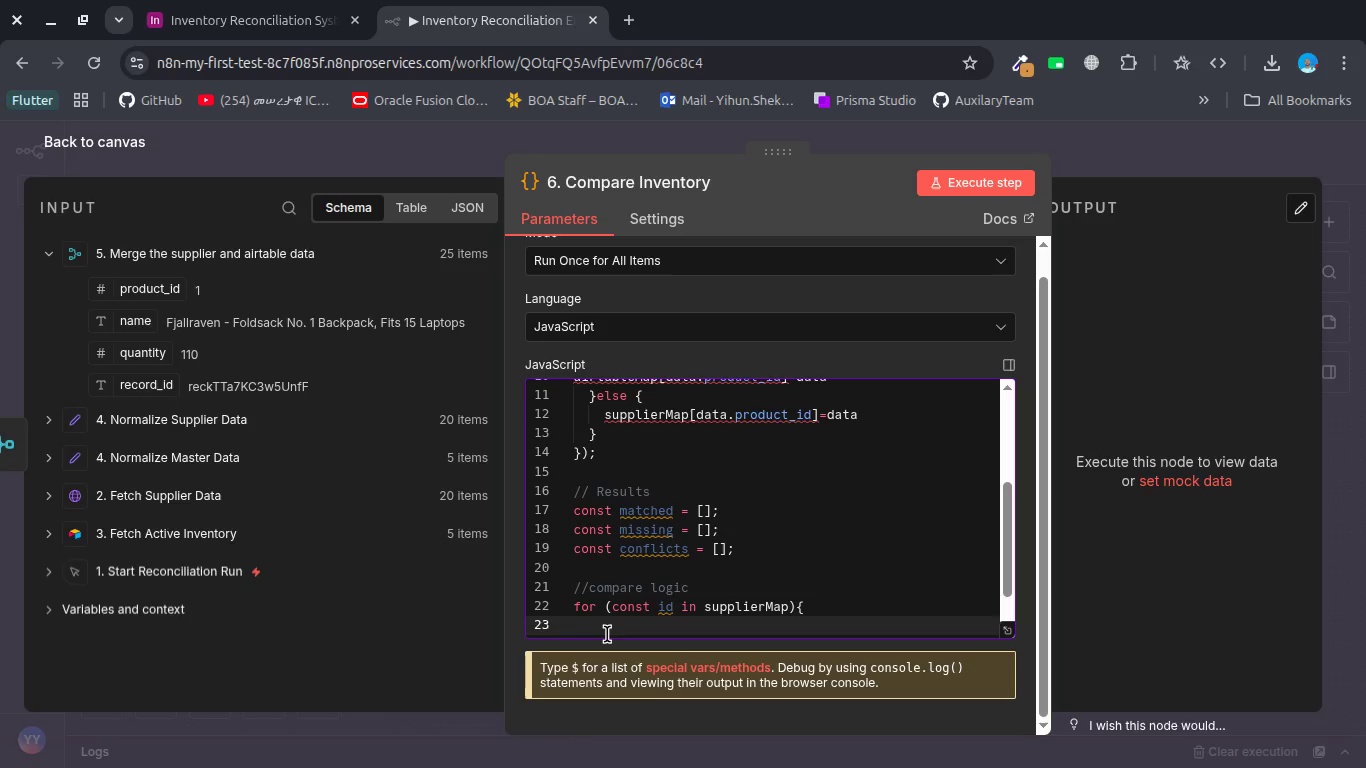 
left_click([415, 153])
 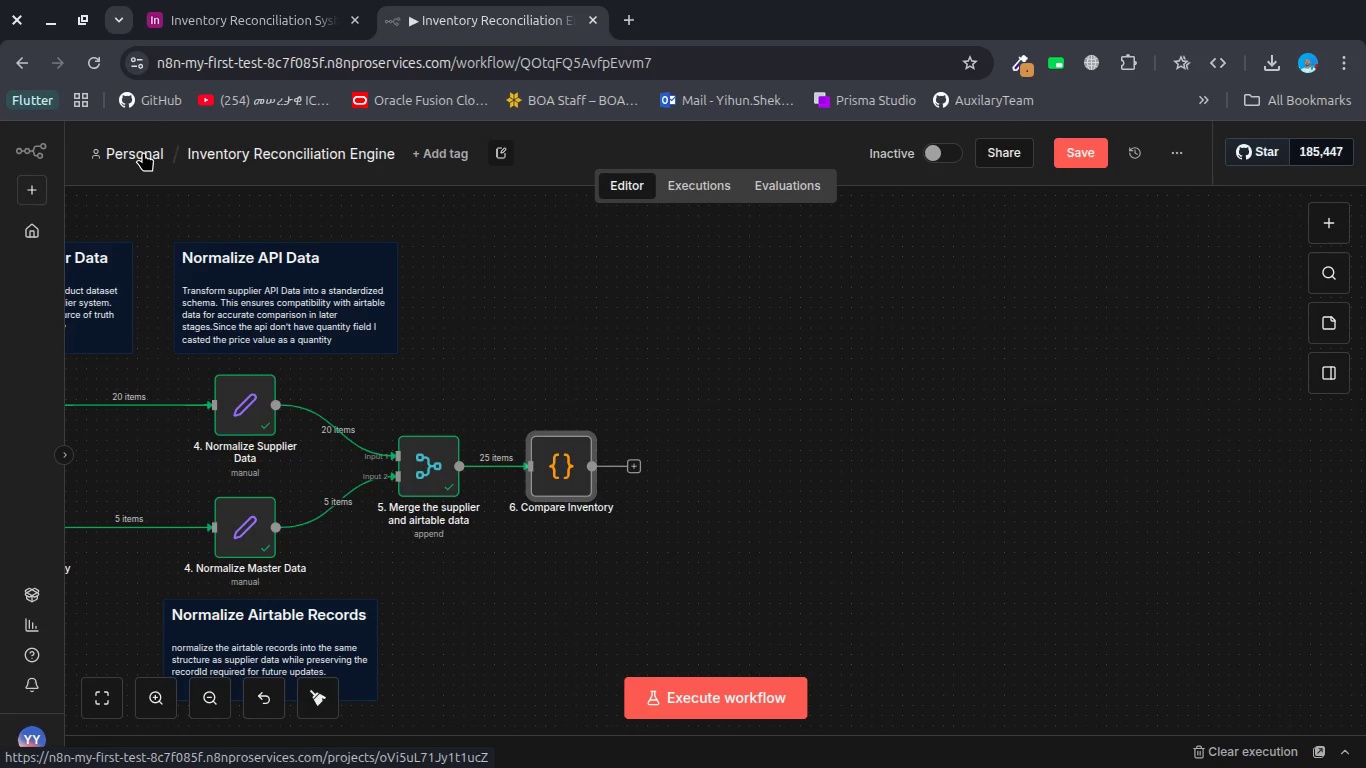 
left_click([143, 152])
 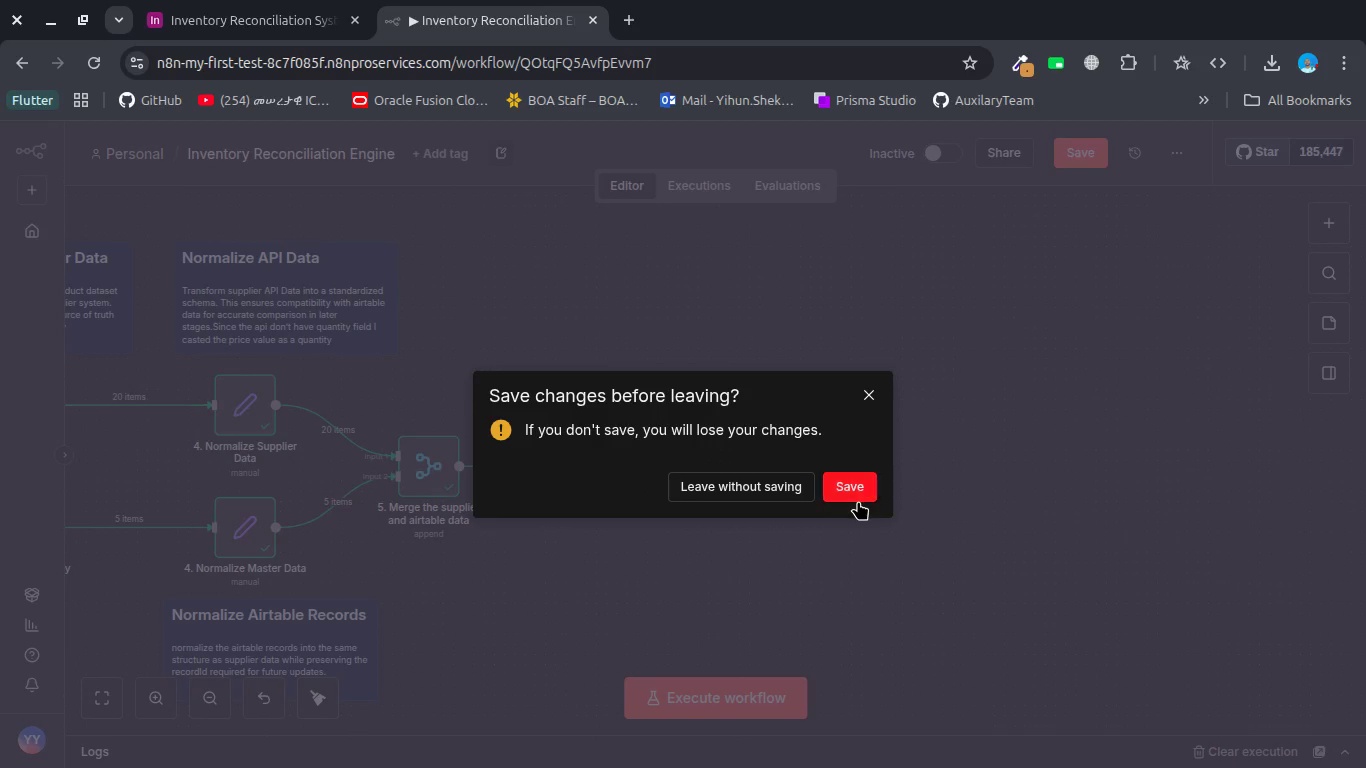 
left_click([853, 490])
 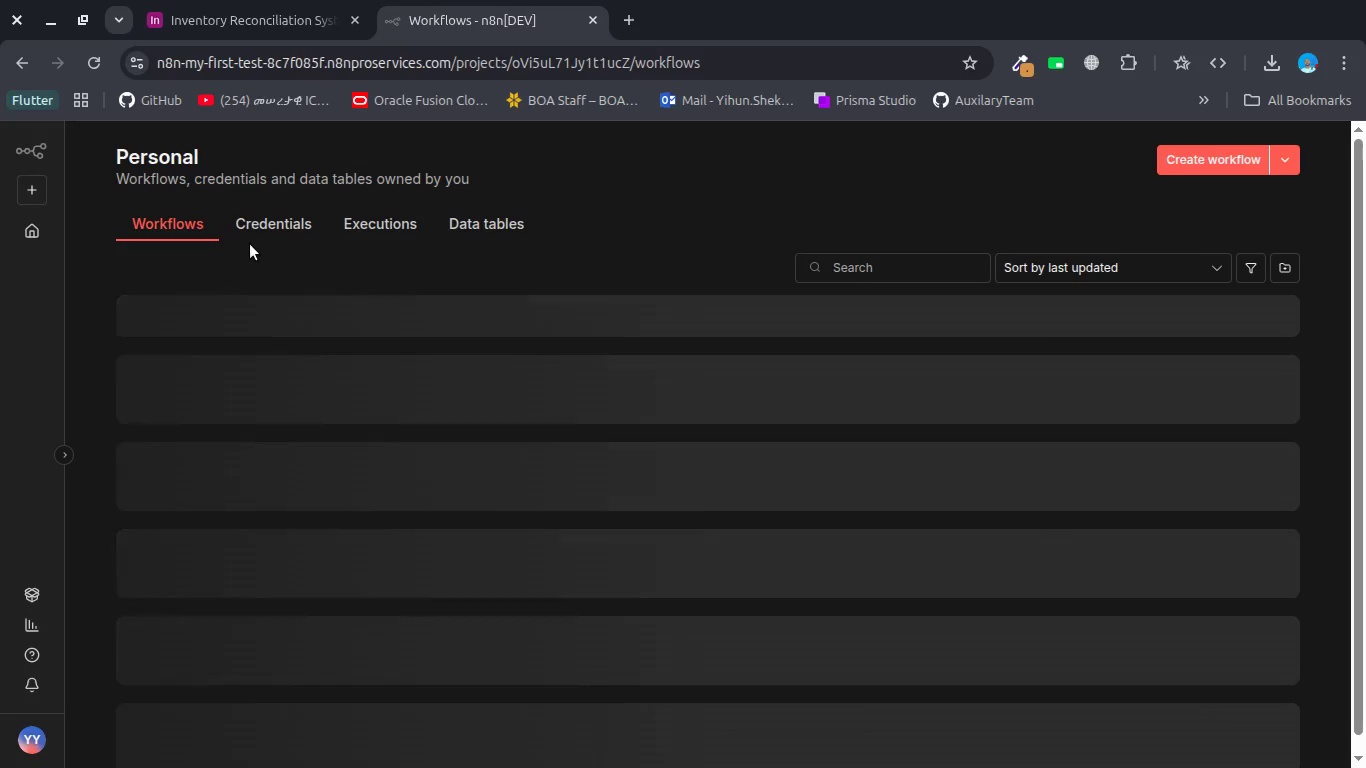 
mouse_move([304, 302])
 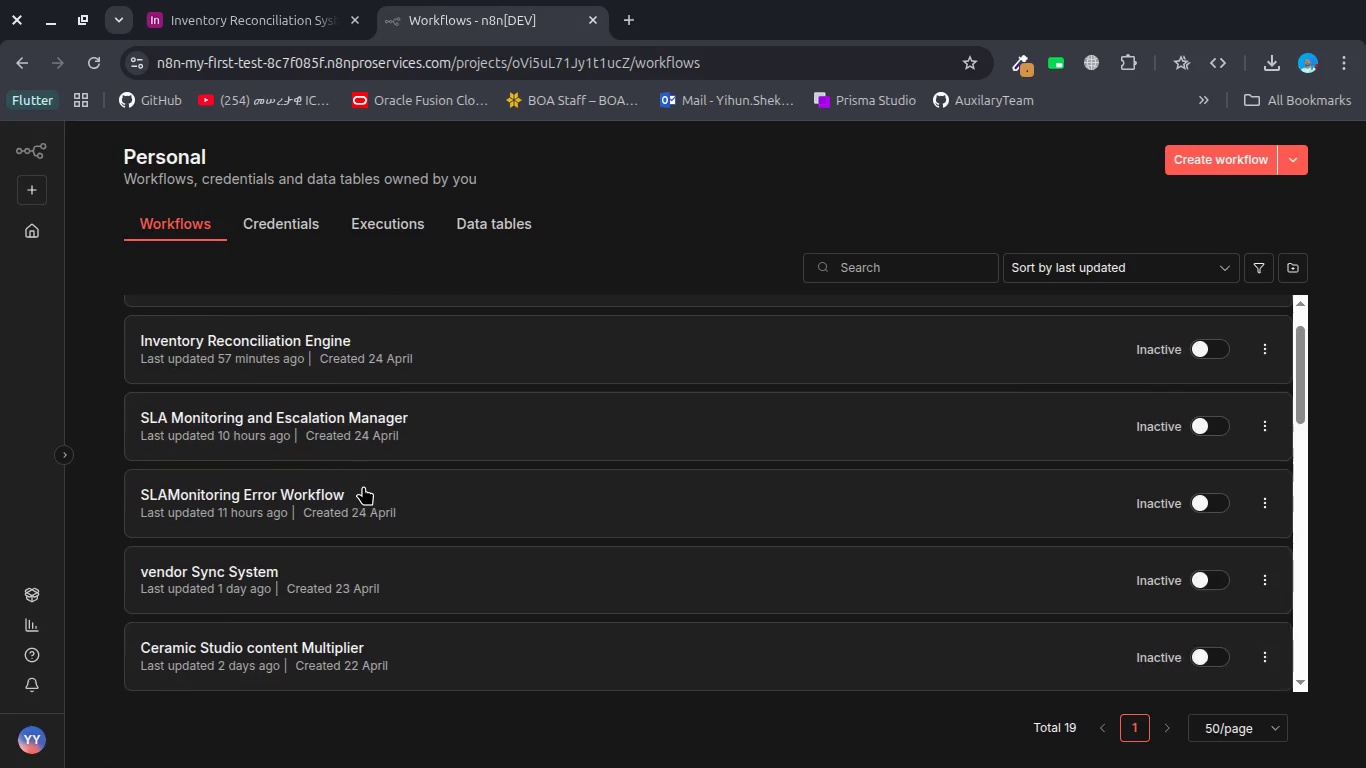 
scroll: coordinate [363, 486], scroll_direction: none, amount: 0.0
 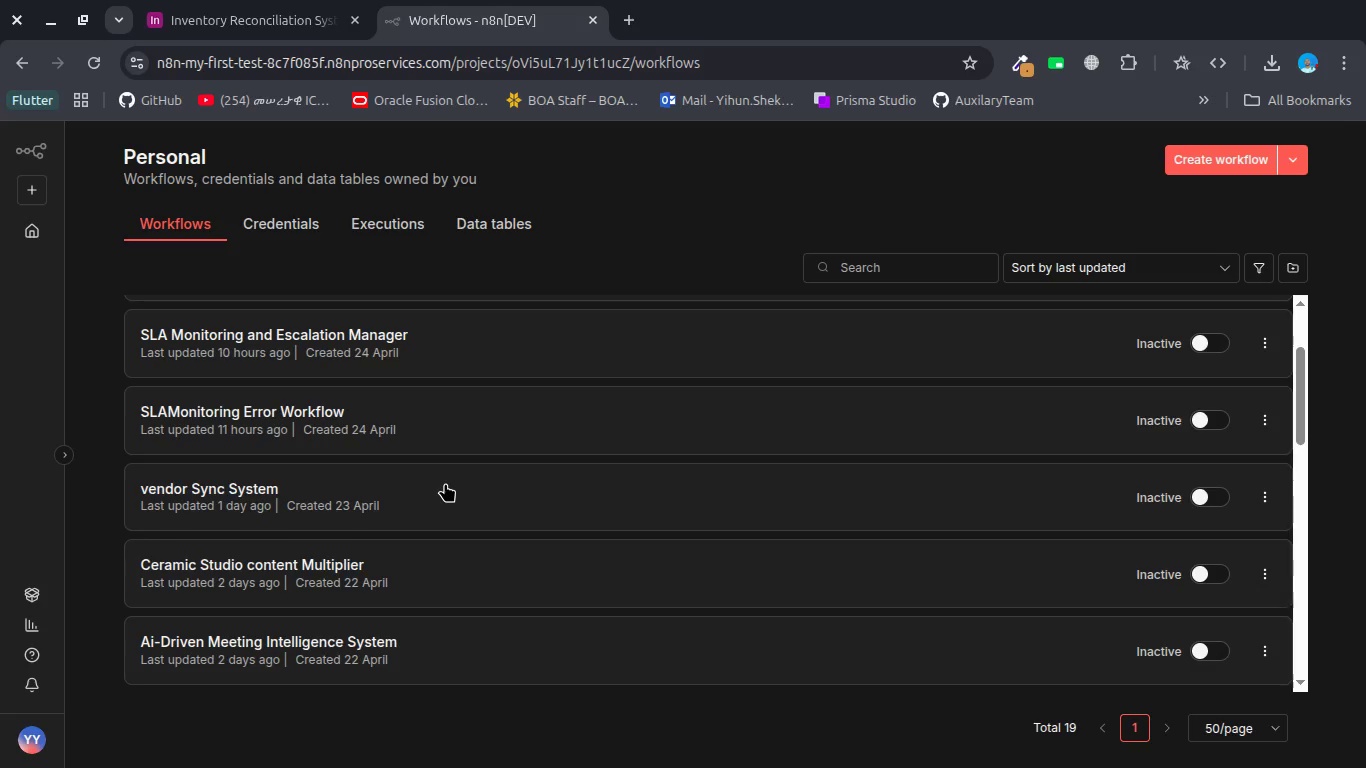 
double_click([445, 483])
 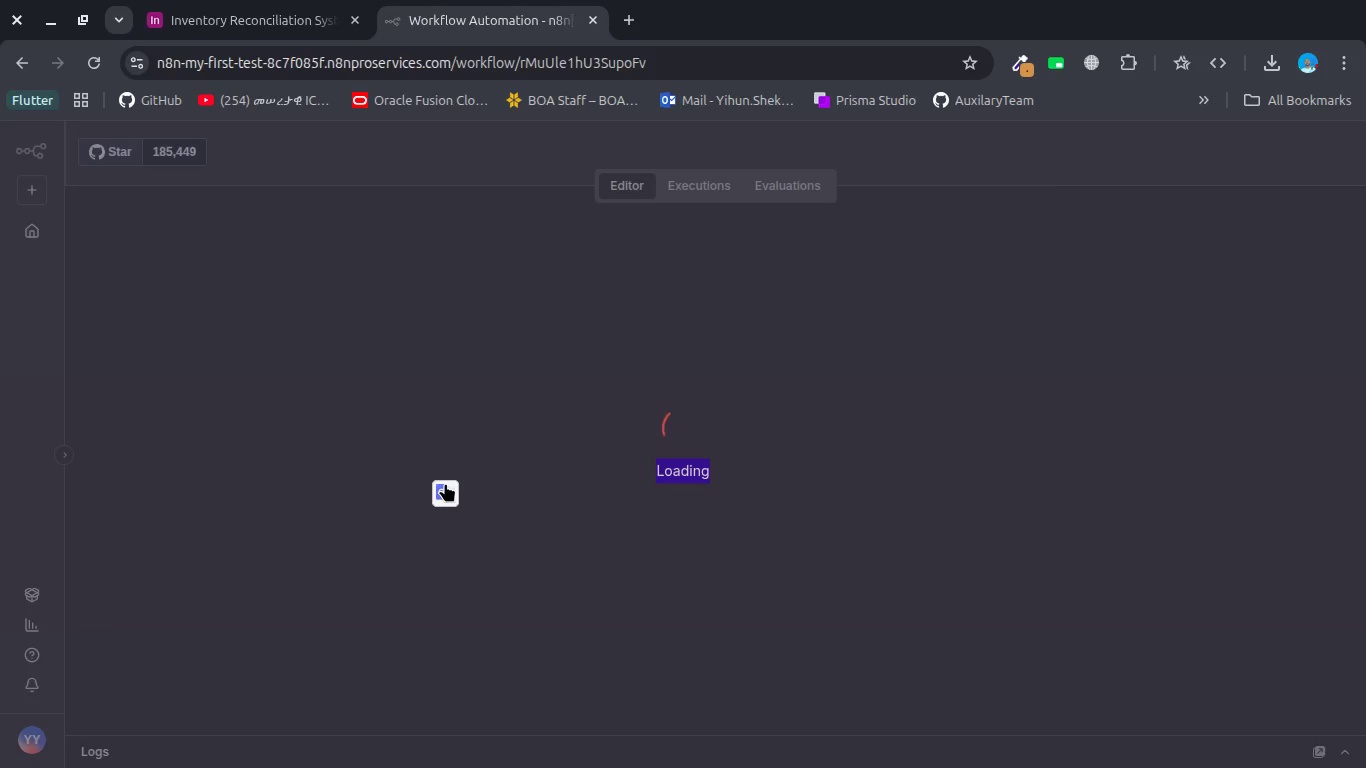 
left_click([598, 483])
 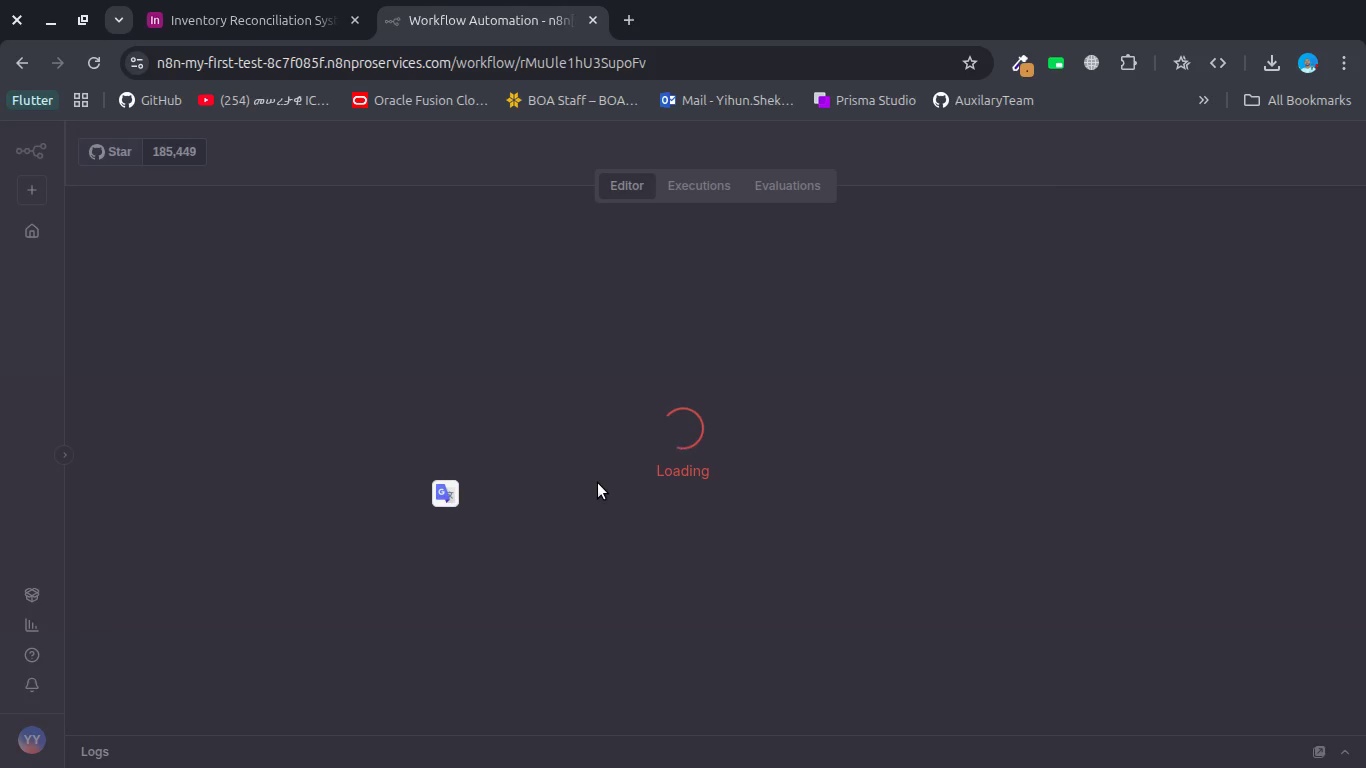 
left_click([598, 483])
 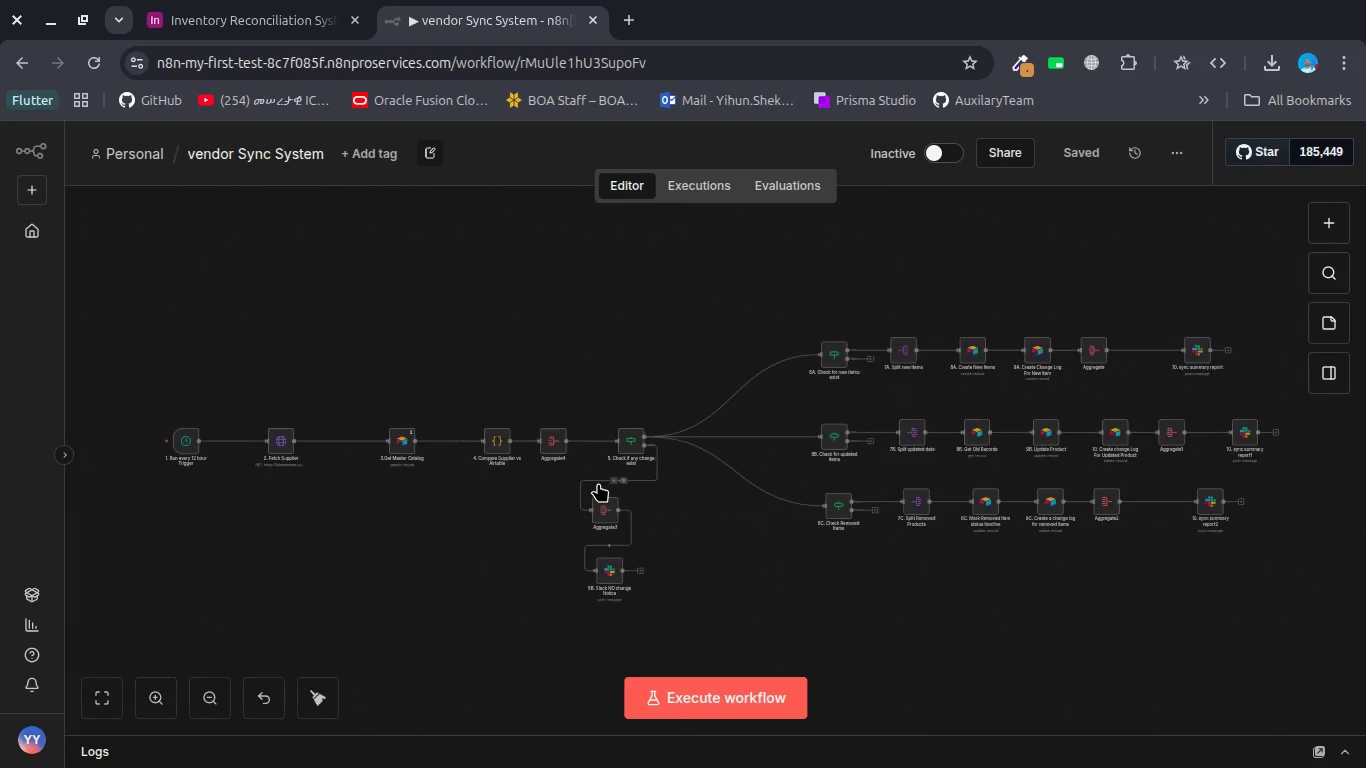 
wait(5.65)
 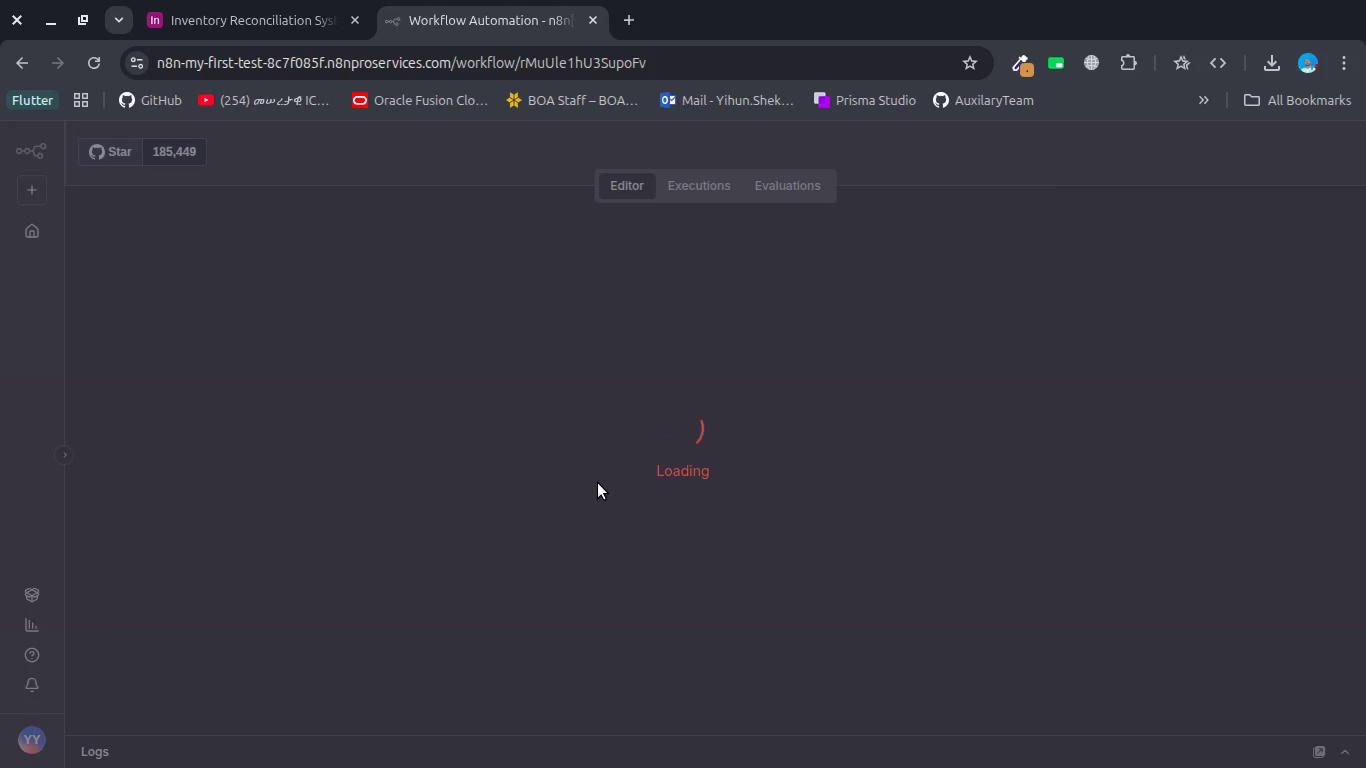 
scroll: coordinate [738, 473], scroll_direction: down, amount: 4.0
 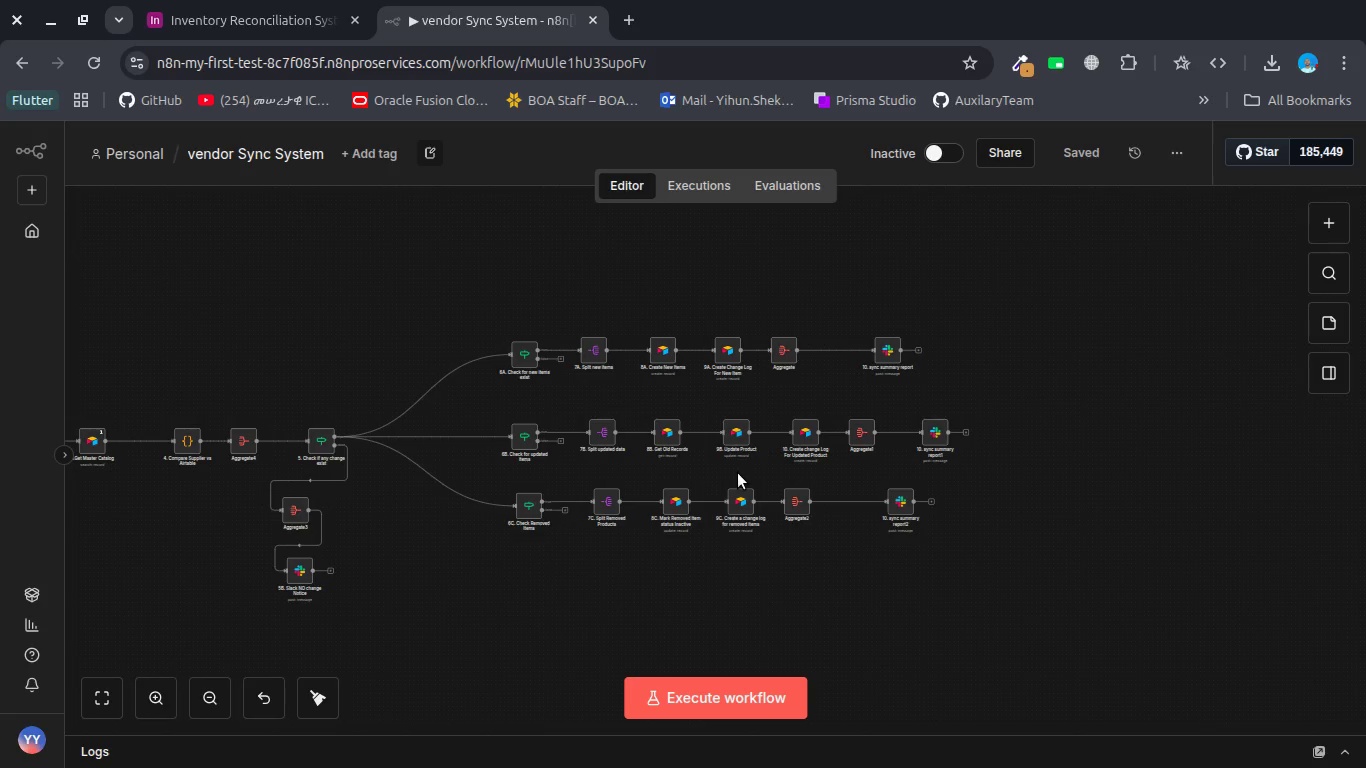 
scroll: coordinate [738, 473], scroll_direction: up, amount: 2.0
 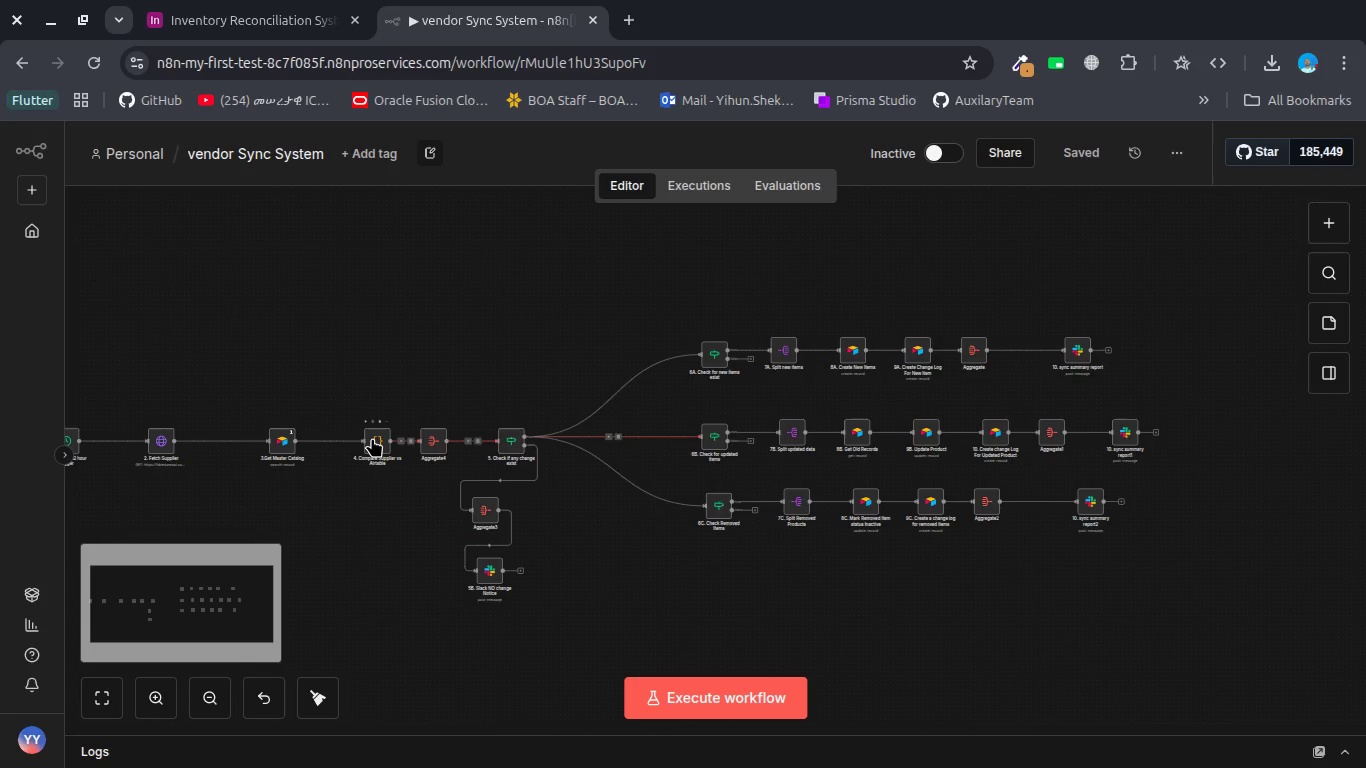 
double_click([372, 438])
 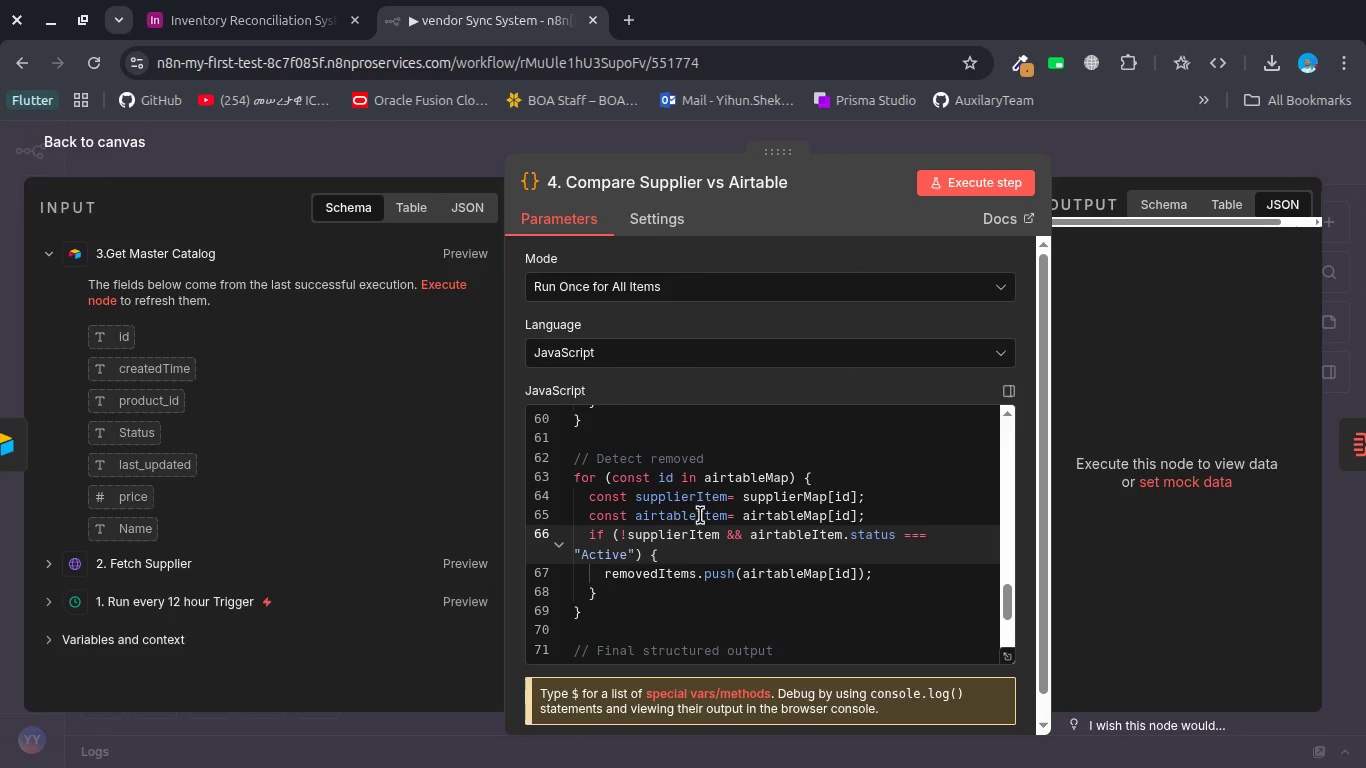 
left_click([702, 522])
 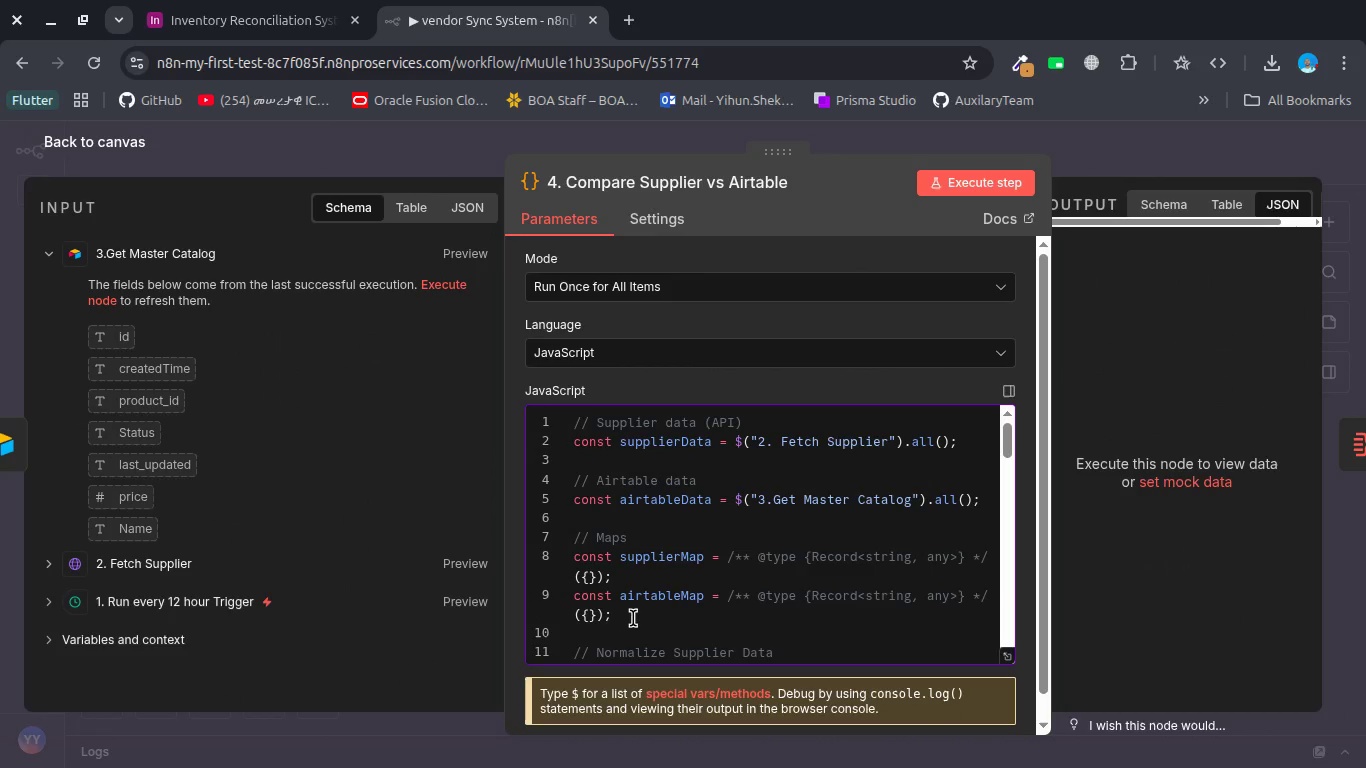 
scroll: coordinate [702, 522], scroll_direction: up, amount: 12.0
 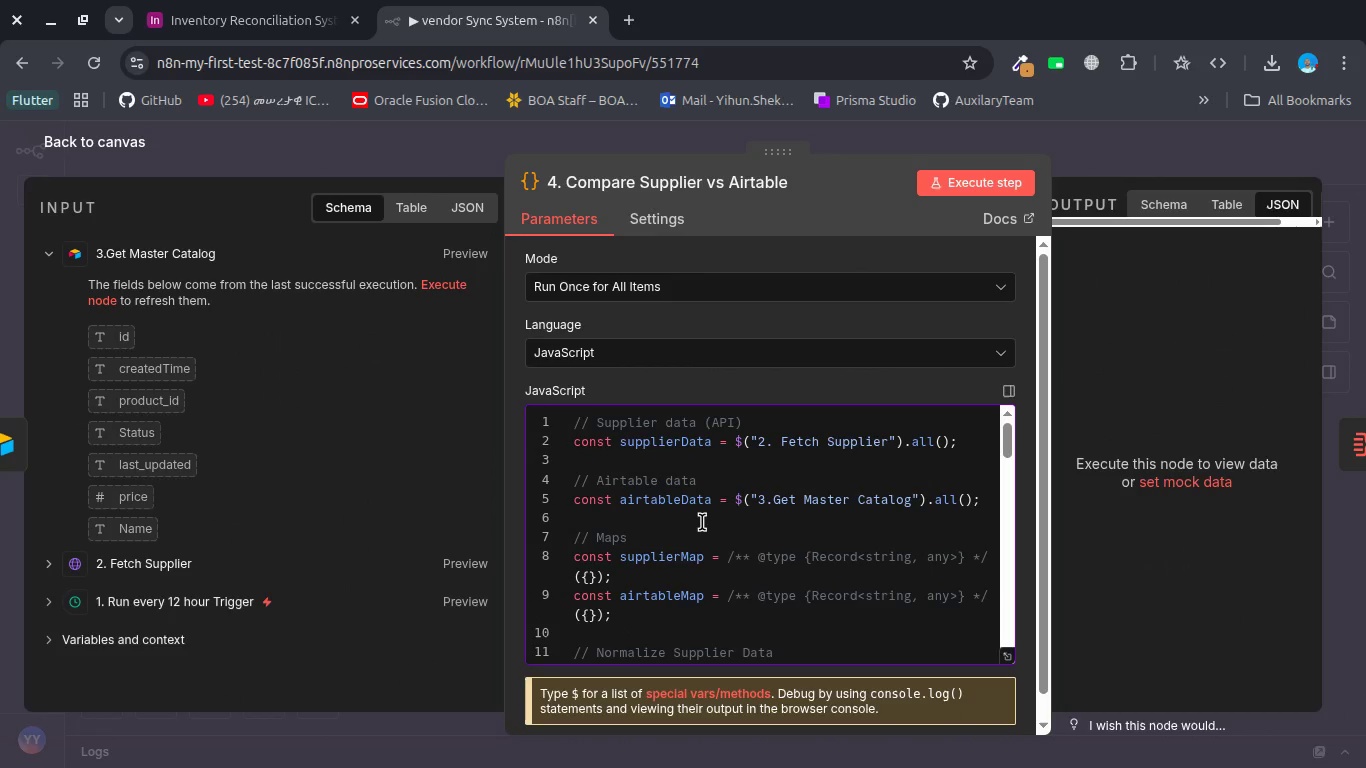 
left_click_drag(start_coordinate=[632, 618], to_coordinate=[552, 539])
 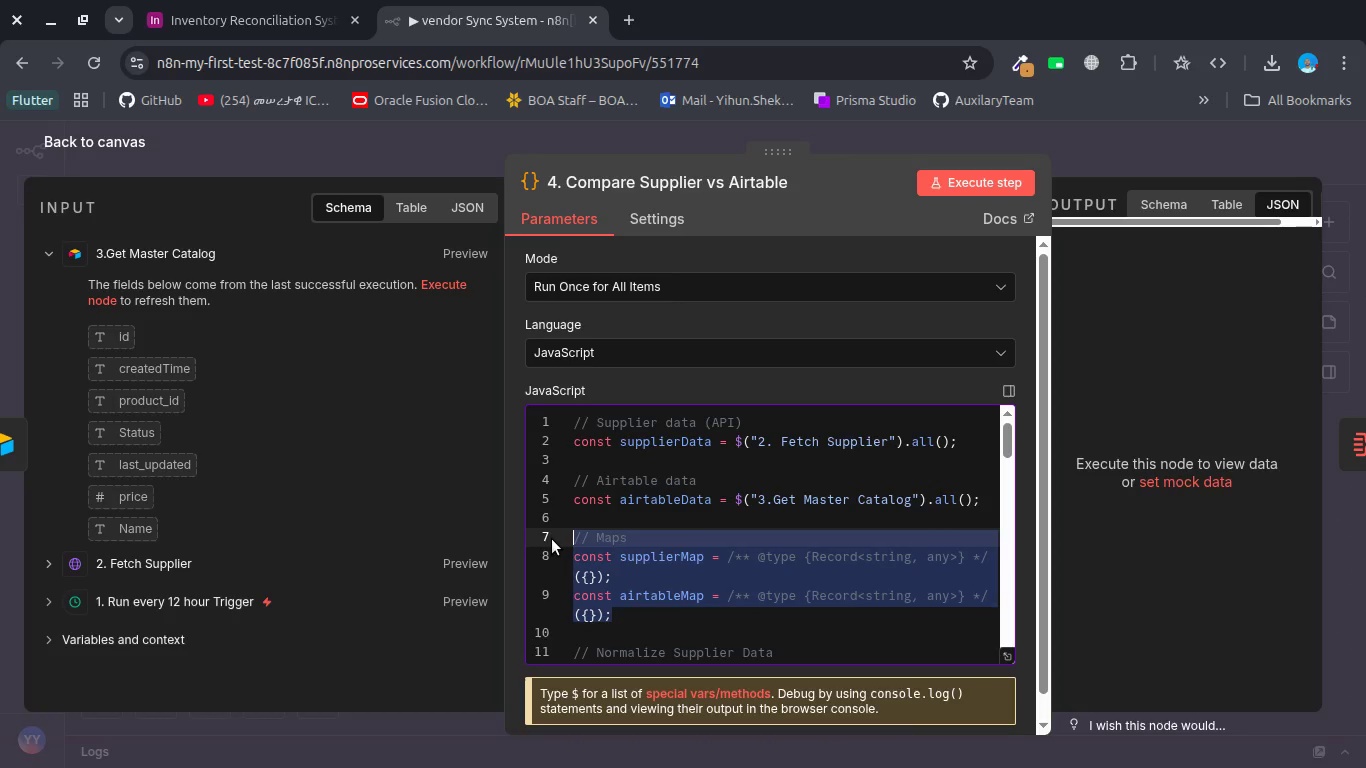 
key(Control+C)
 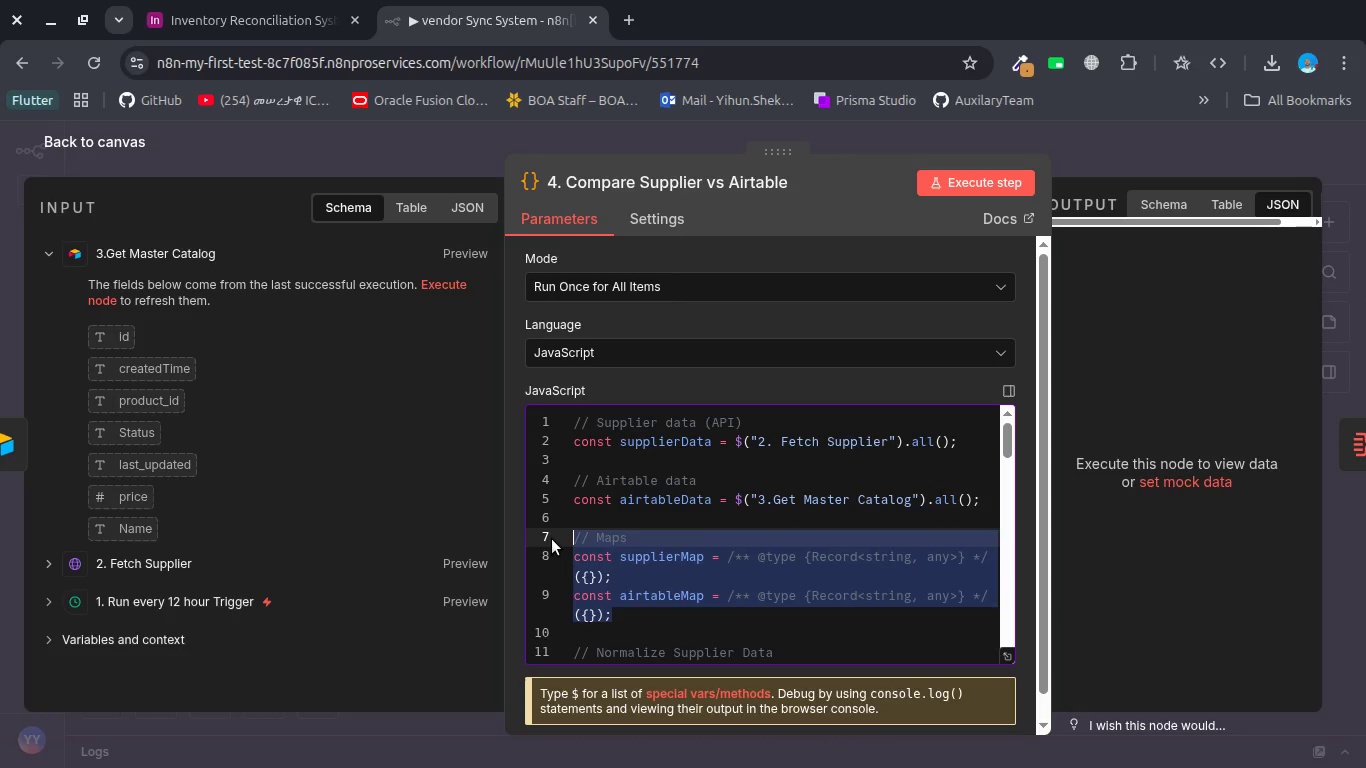 
key(Control+C)
 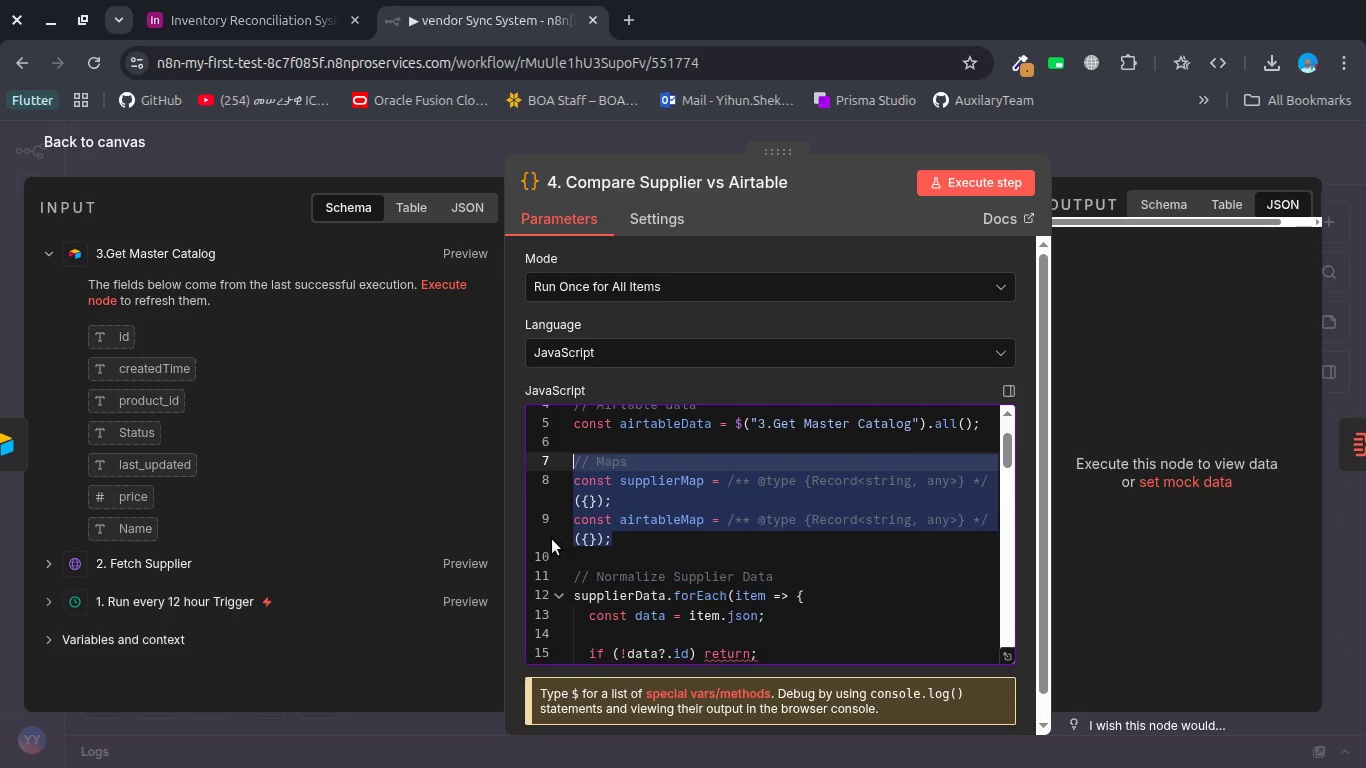 
scroll: coordinate [552, 539], scroll_direction: down, amount: 4.0
 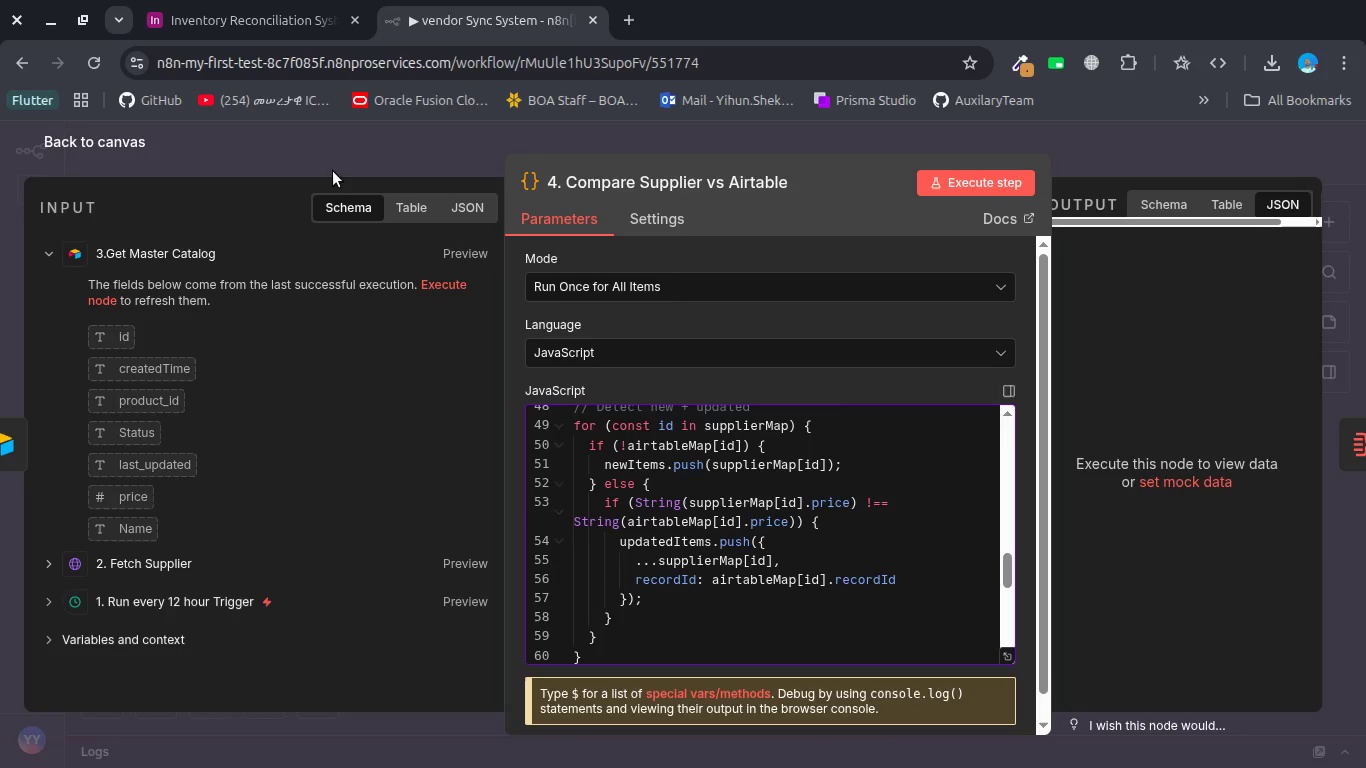 
left_click([333, 153])
 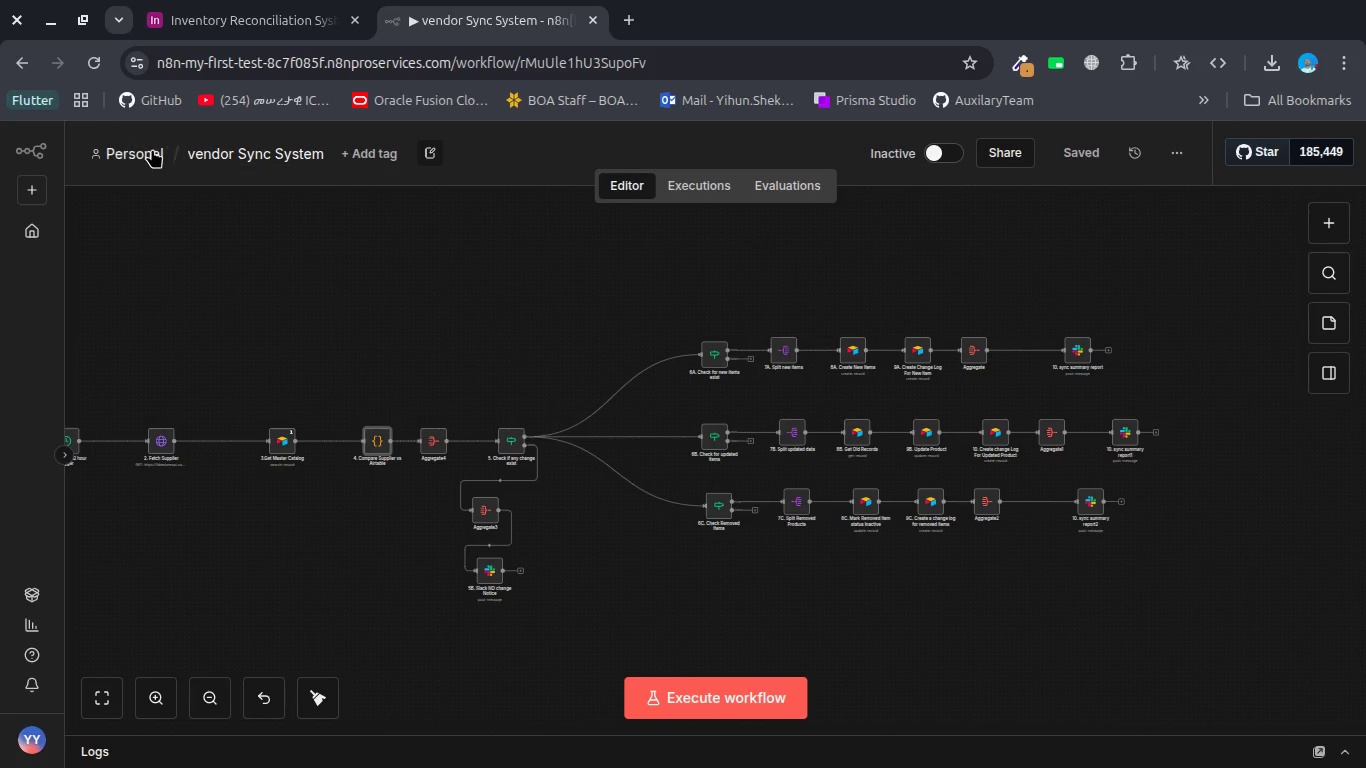 
left_click([147, 148])
 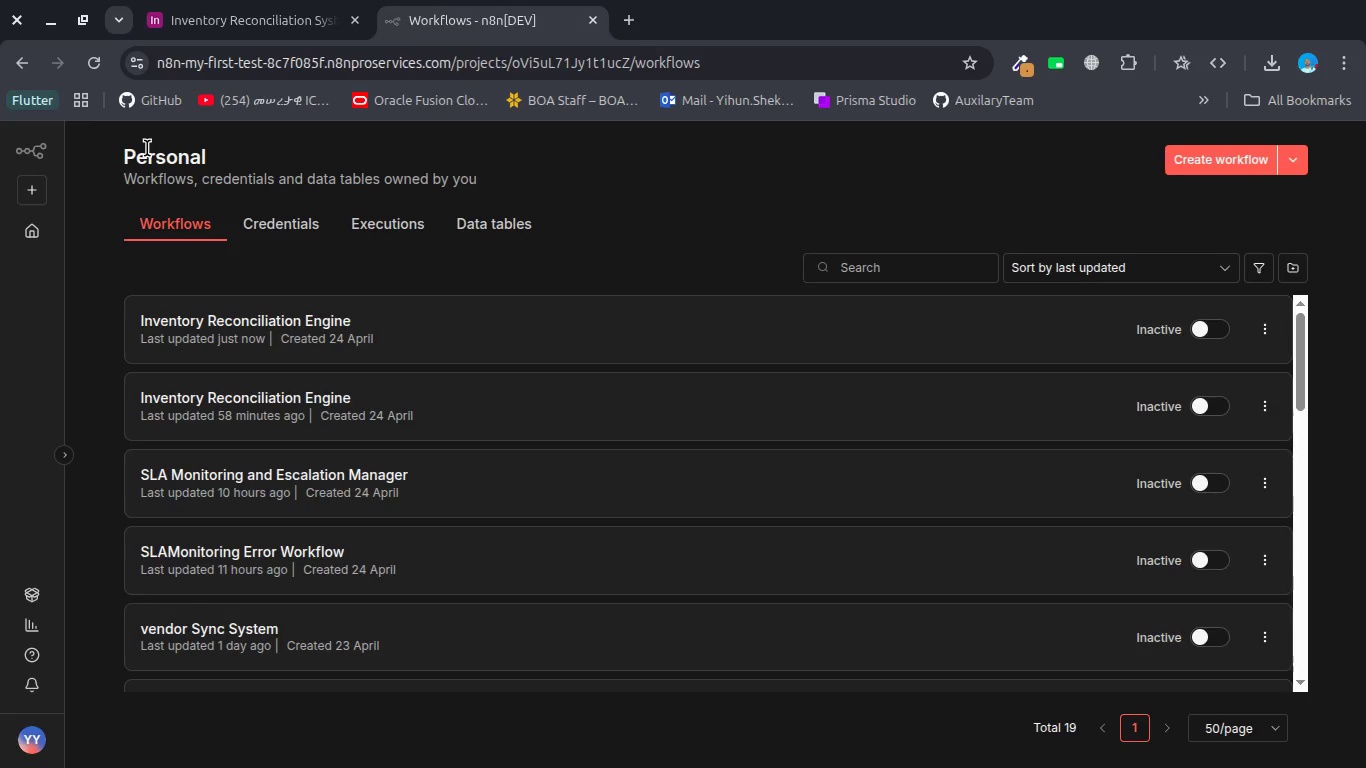 
wait(6.48)
 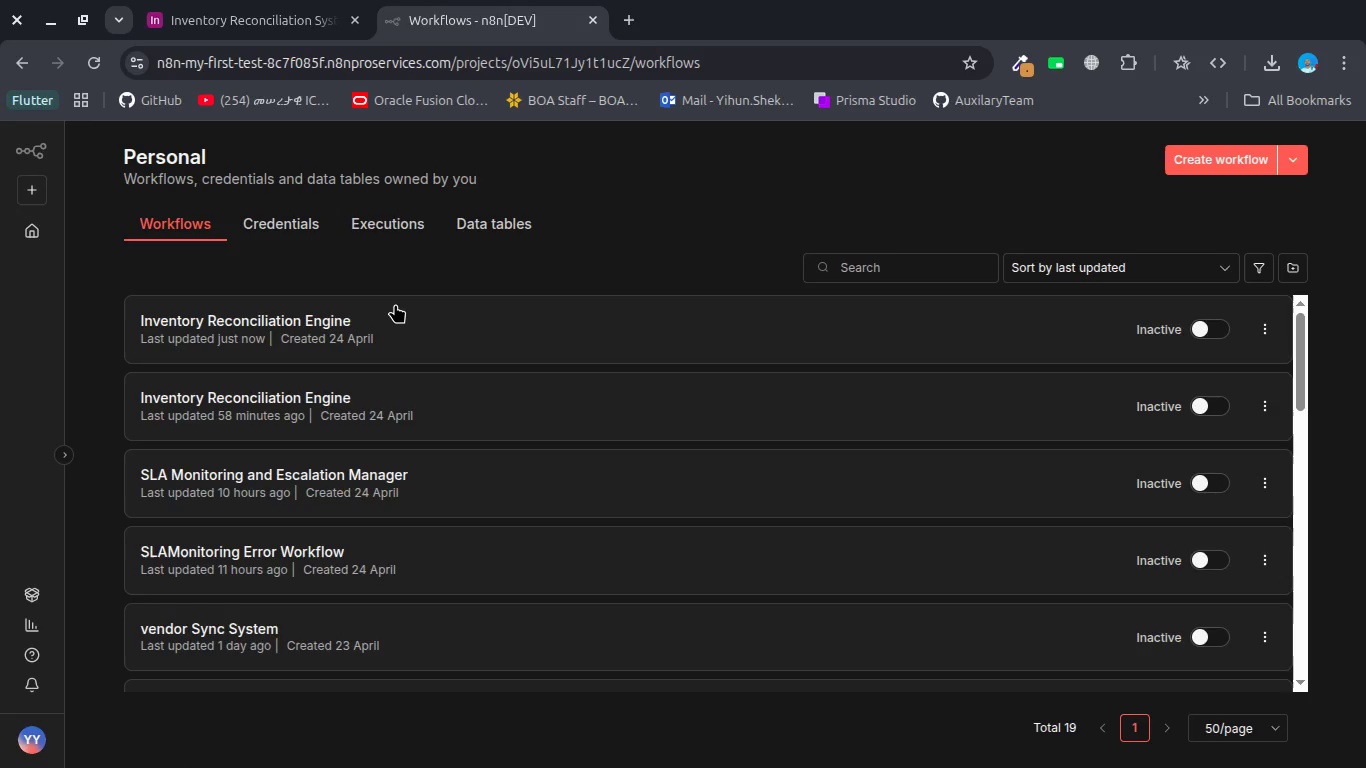 
double_click([395, 304])
 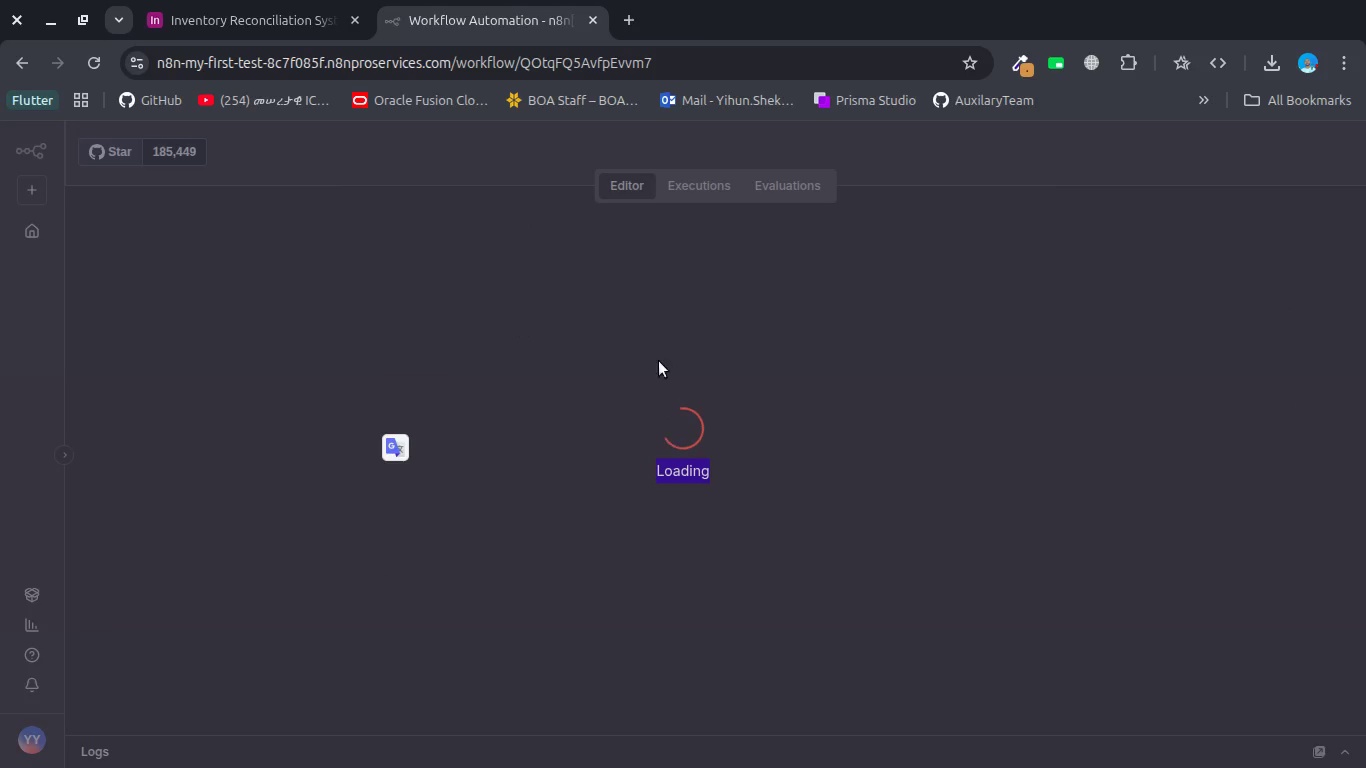 
scroll: coordinate [395, 304], scroll_direction: up, amount: 2.0
 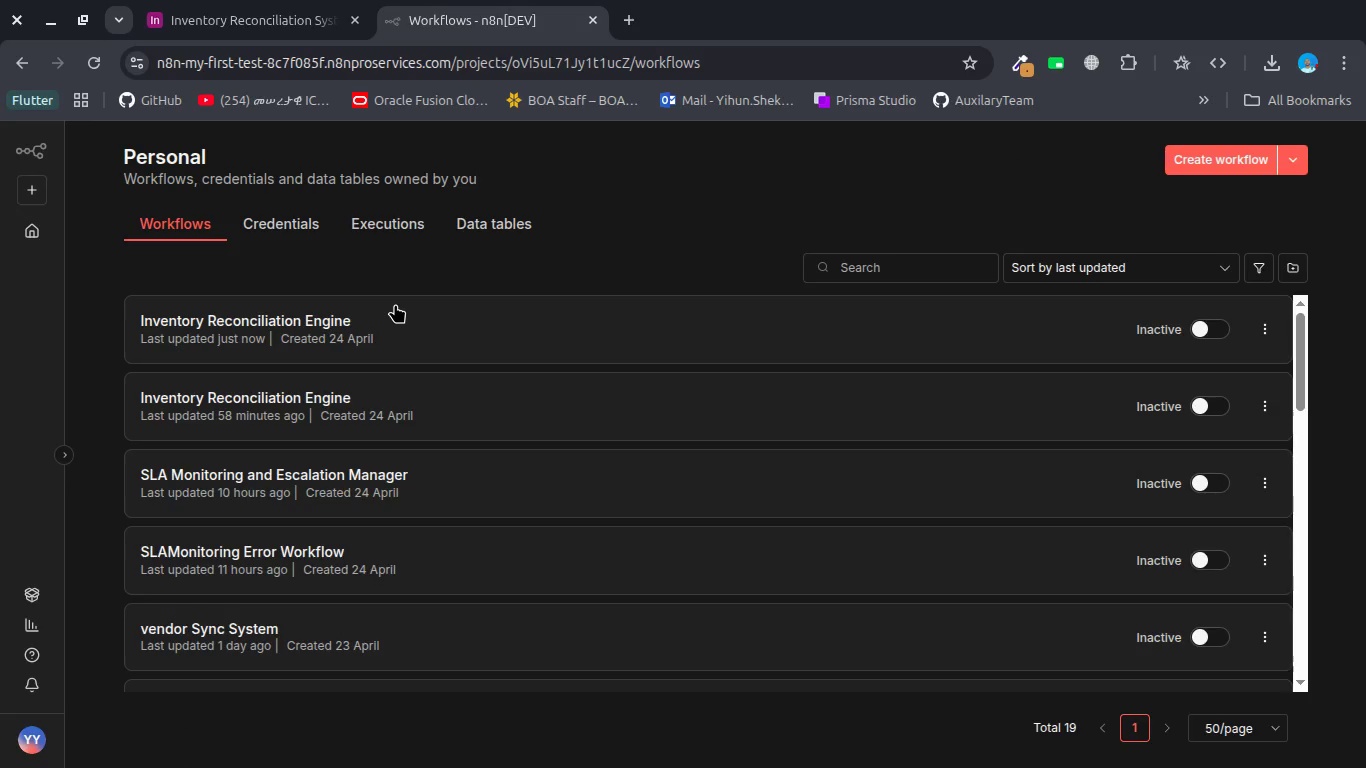 
left_click([661, 362])
 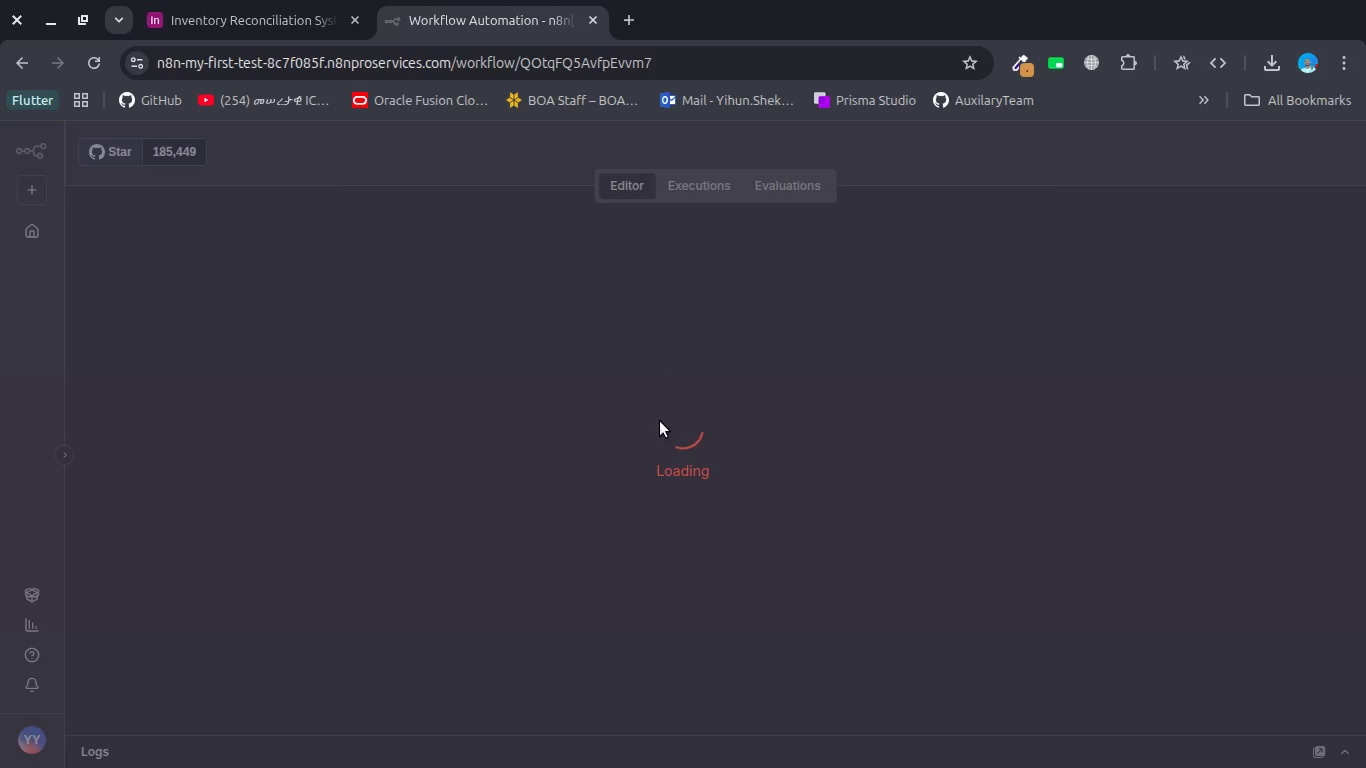 
mouse_move([665, 444])
 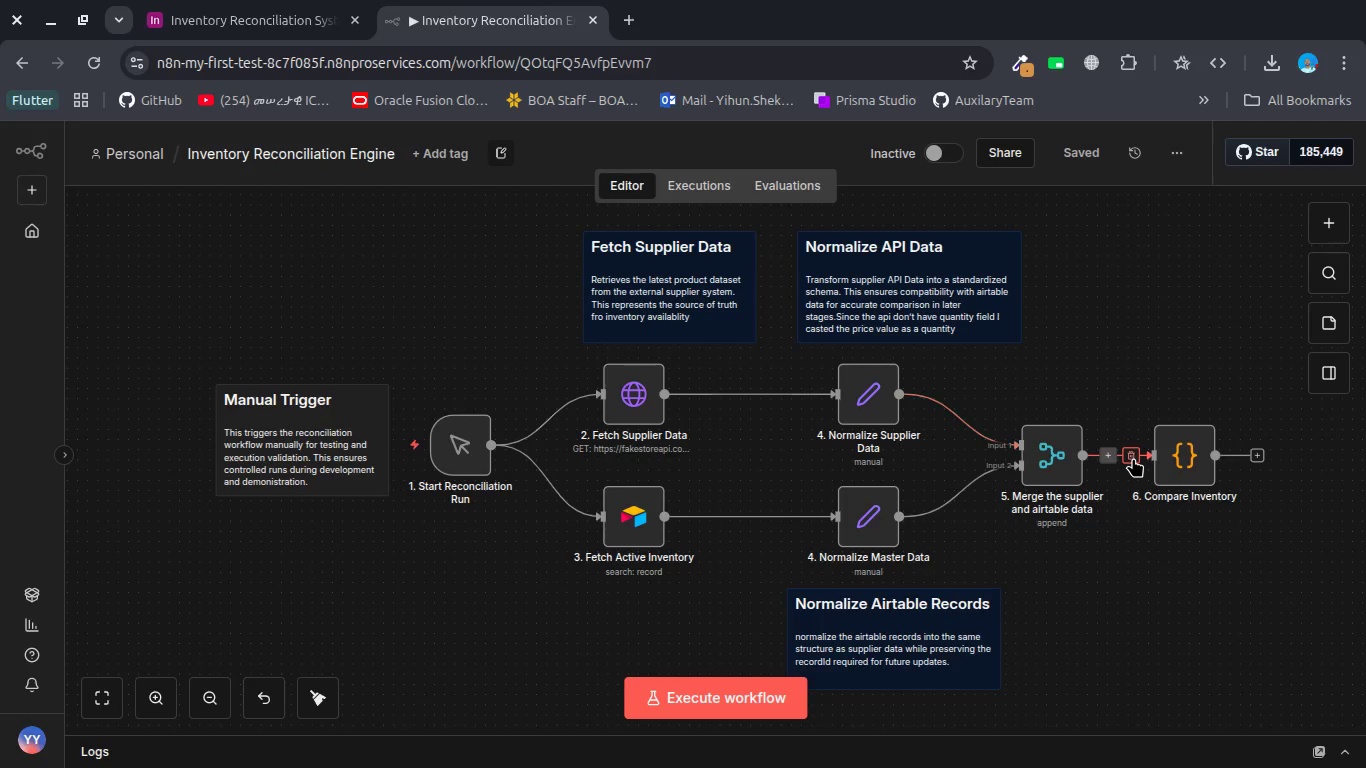 
scroll: coordinate [1133, 458], scroll_direction: down, amount: 10.0
 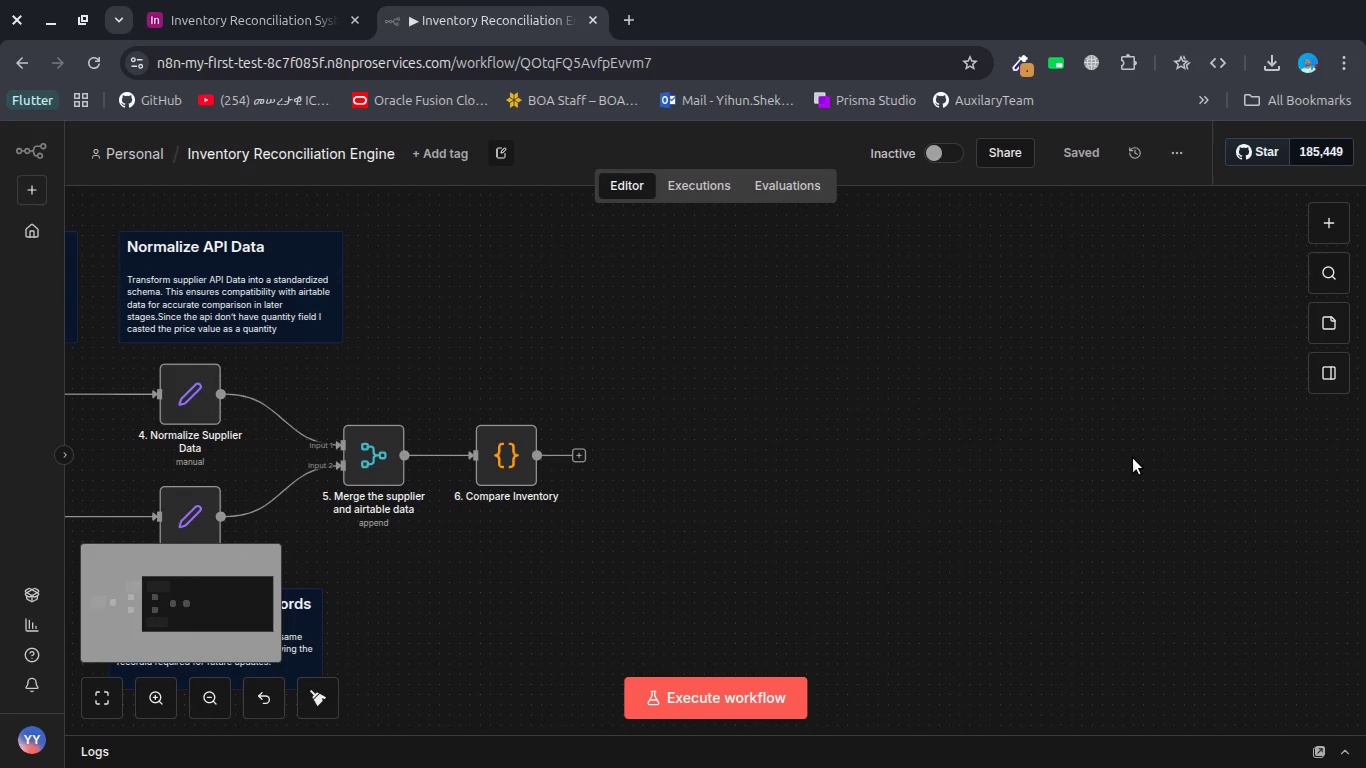 
scroll: coordinate [1133, 458], scroll_direction: up, amount: 3.0
 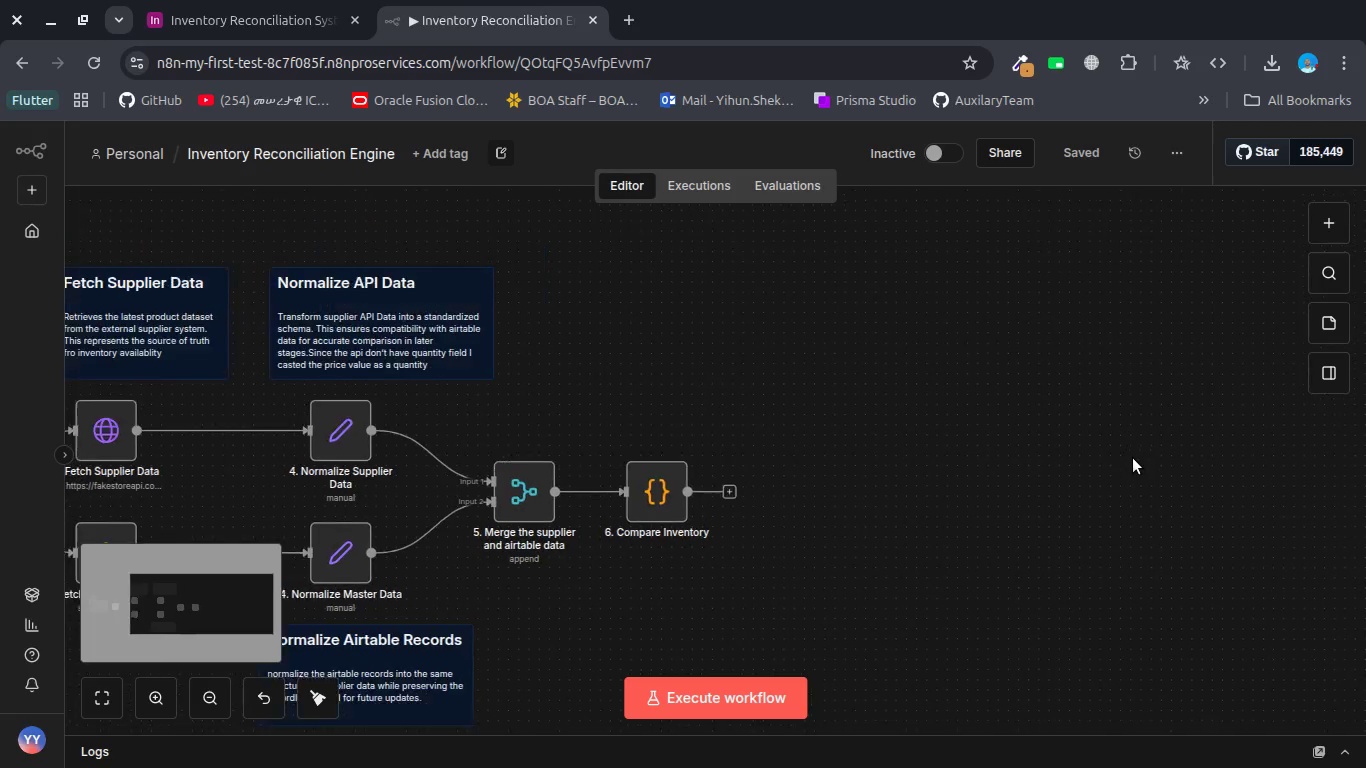 
scroll: coordinate [1133, 458], scroll_direction: down, amount: 2.0
 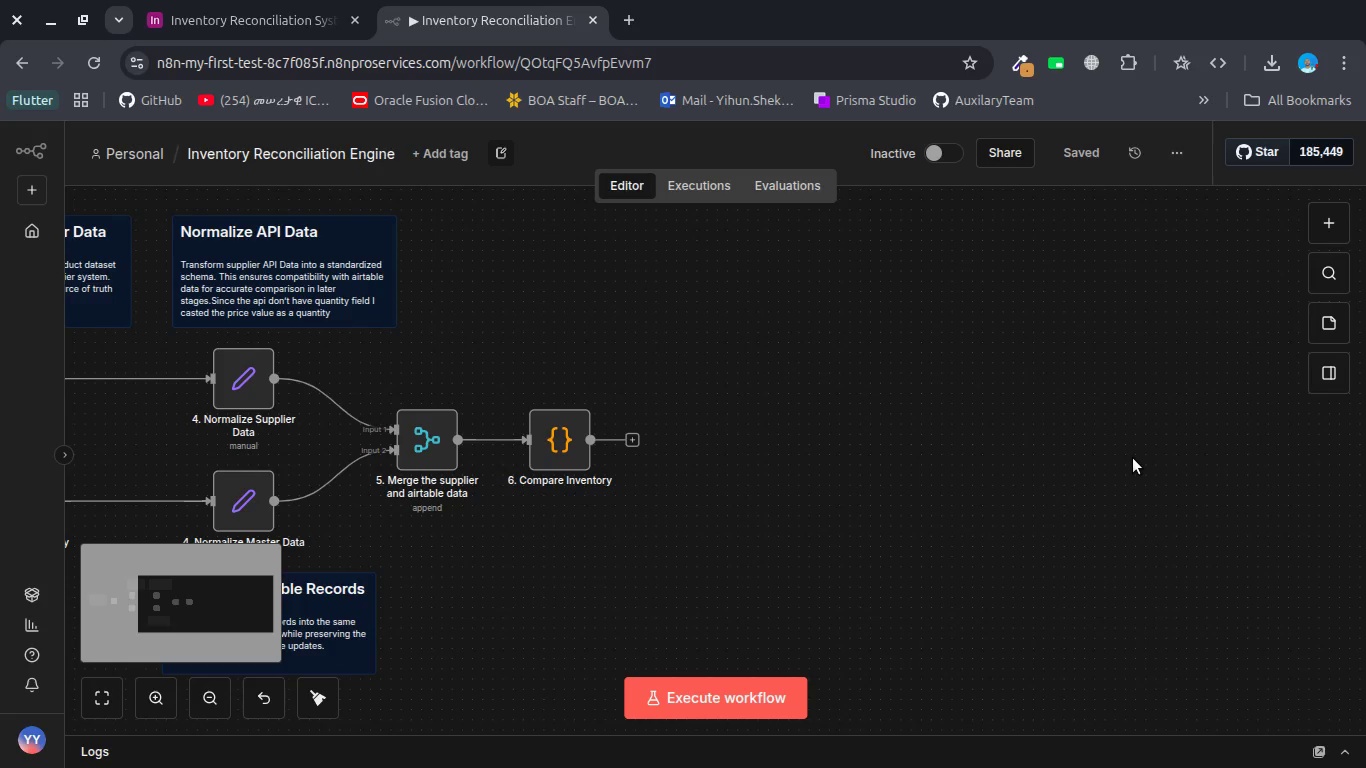 
wait(5.57)
 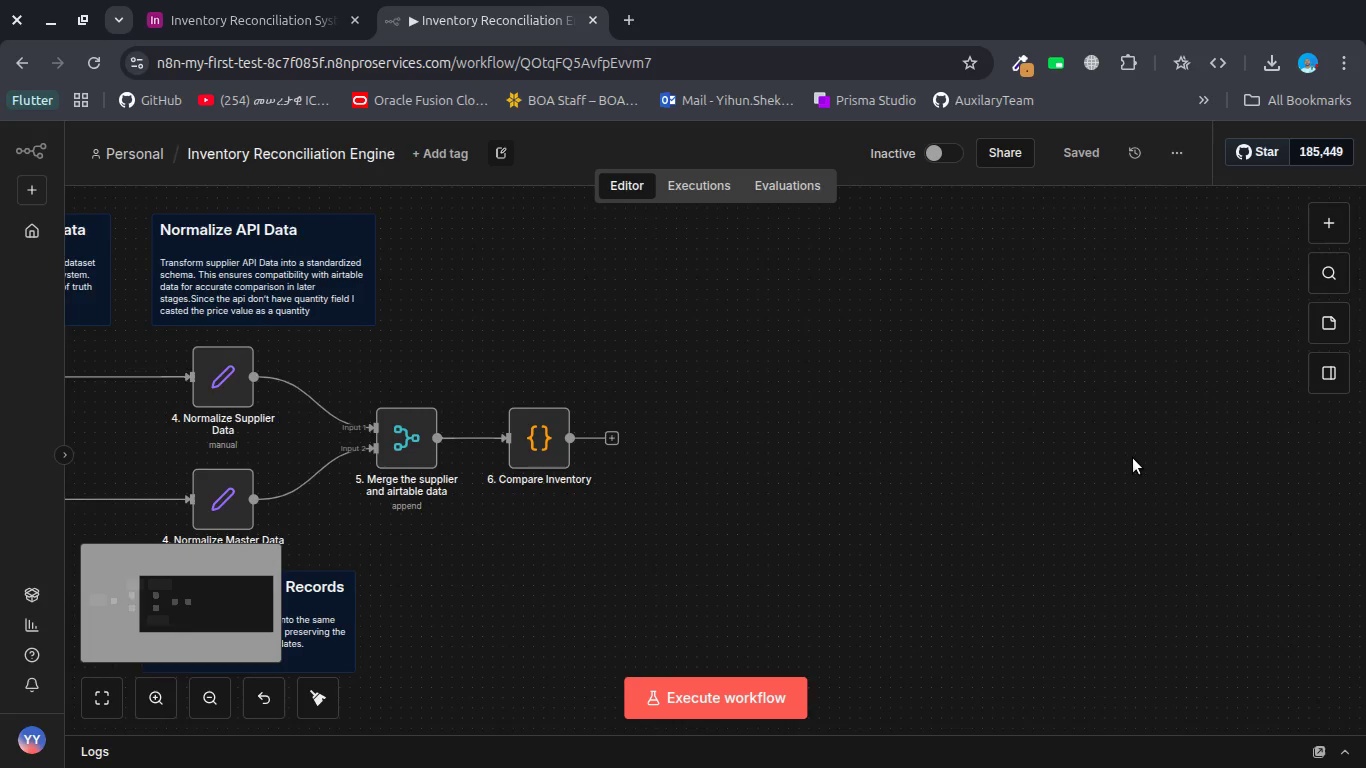 
scroll: coordinate [1133, 458], scroll_direction: up, amount: 1.0
 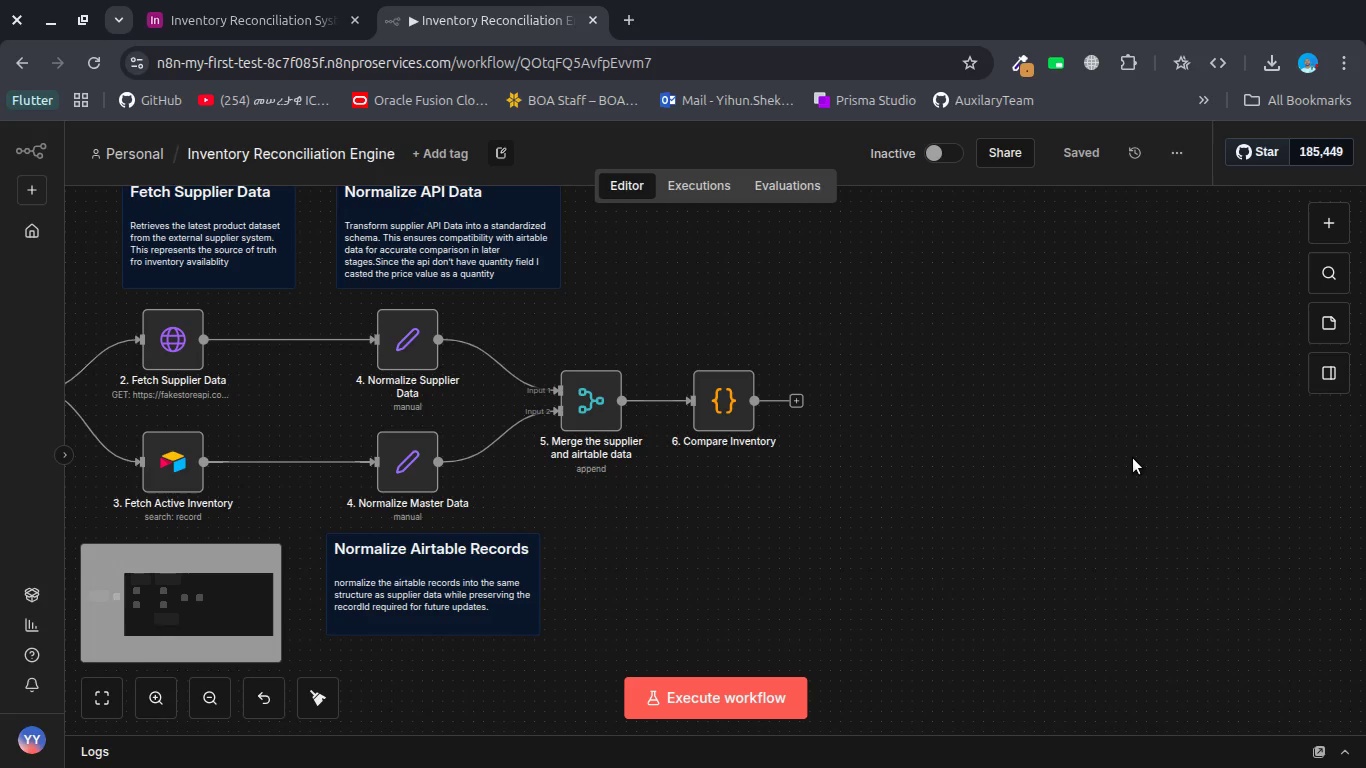 
double_click([744, 399])
 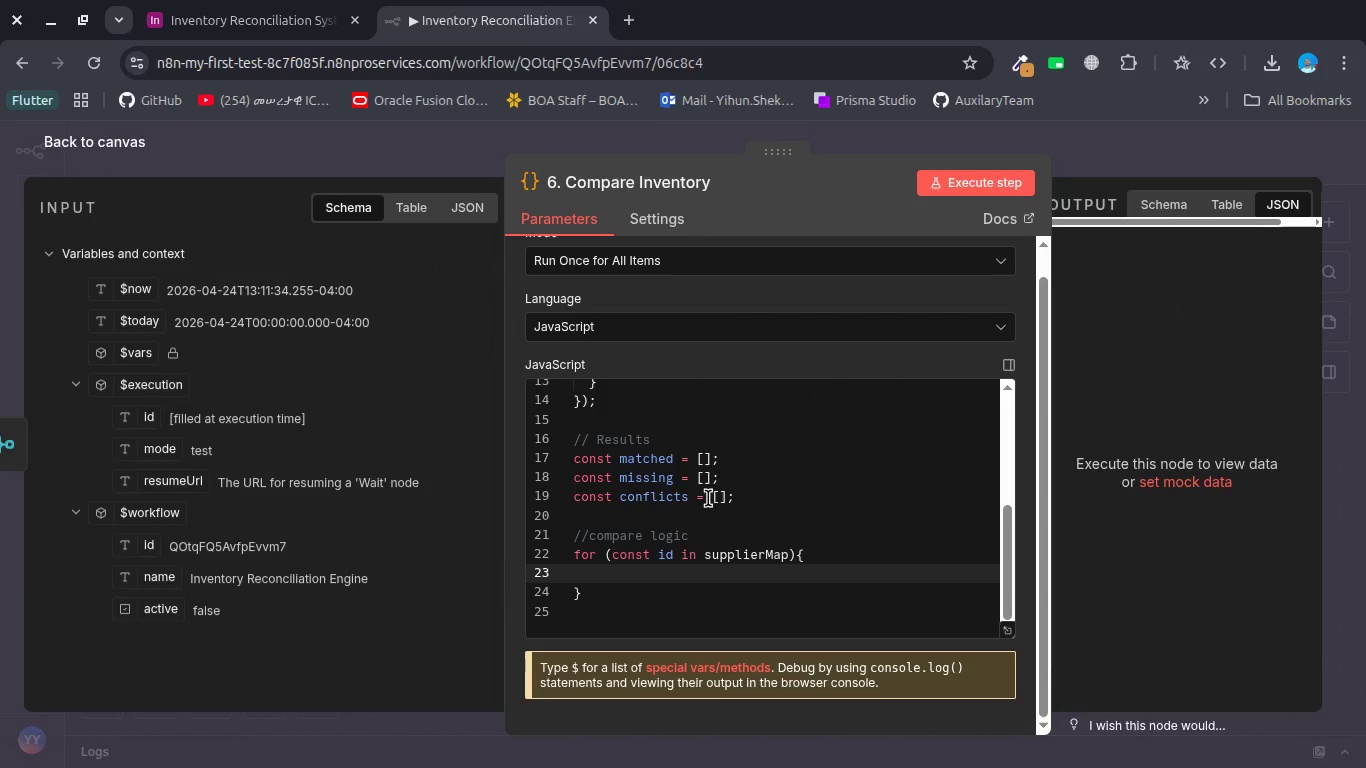 
scroll: coordinate [702, 492], scroll_direction: up, amount: 1.0
 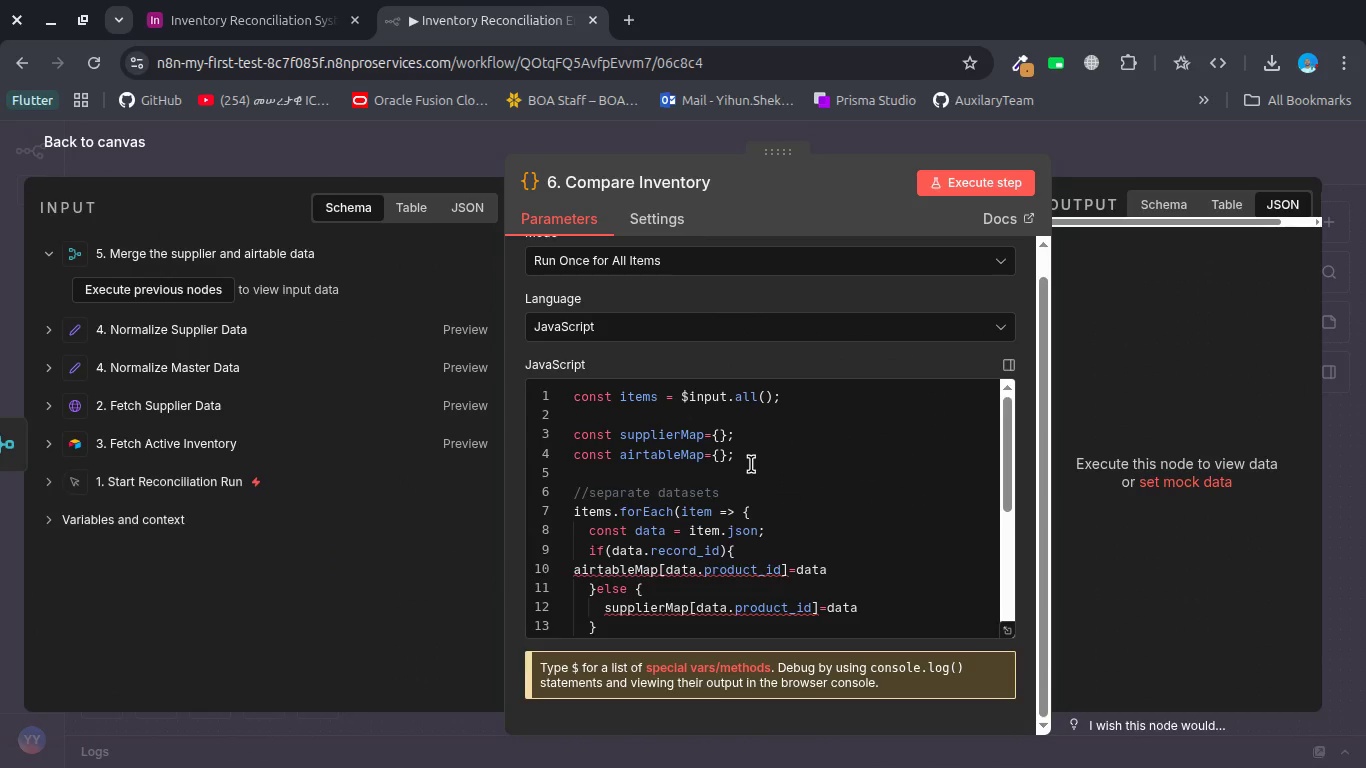 
left_click_drag(start_coordinate=[752, 459], to_coordinate=[528, 431])
 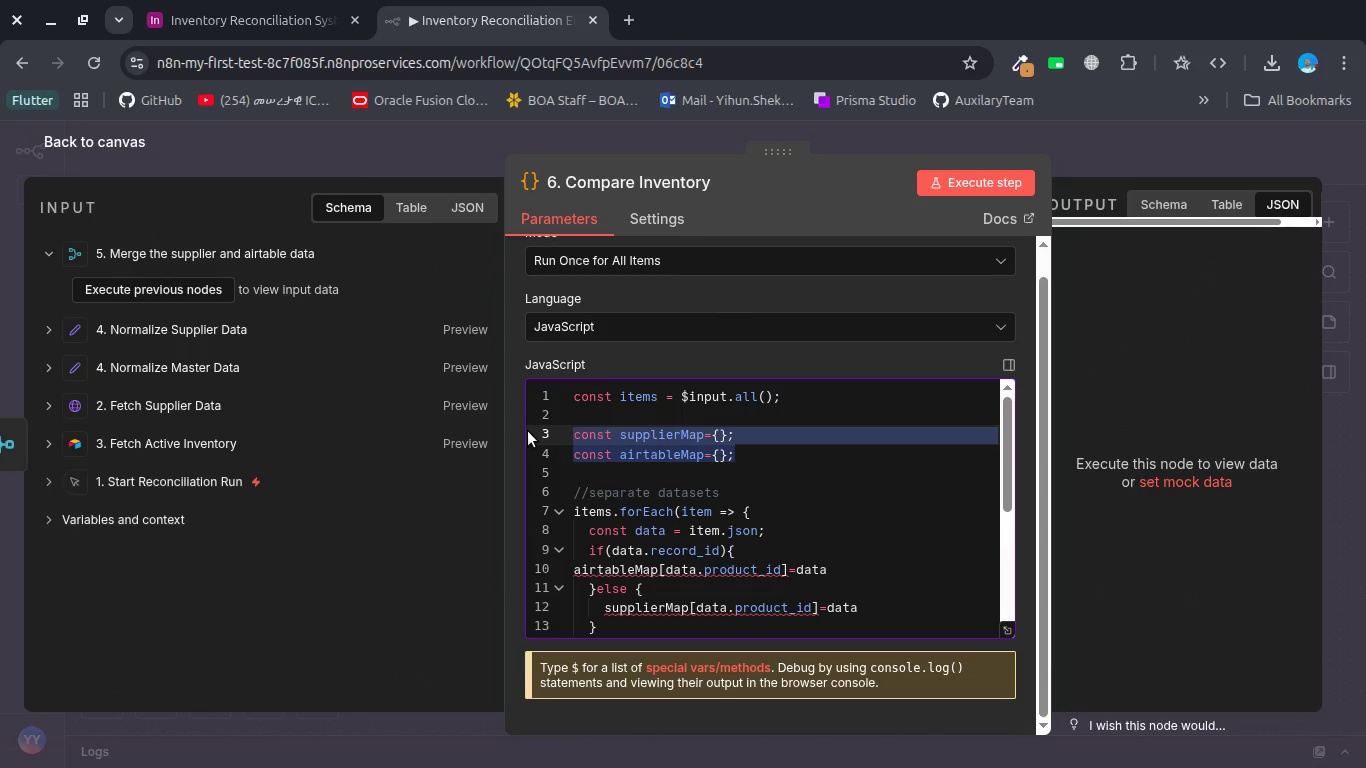 
key(Control+V)
 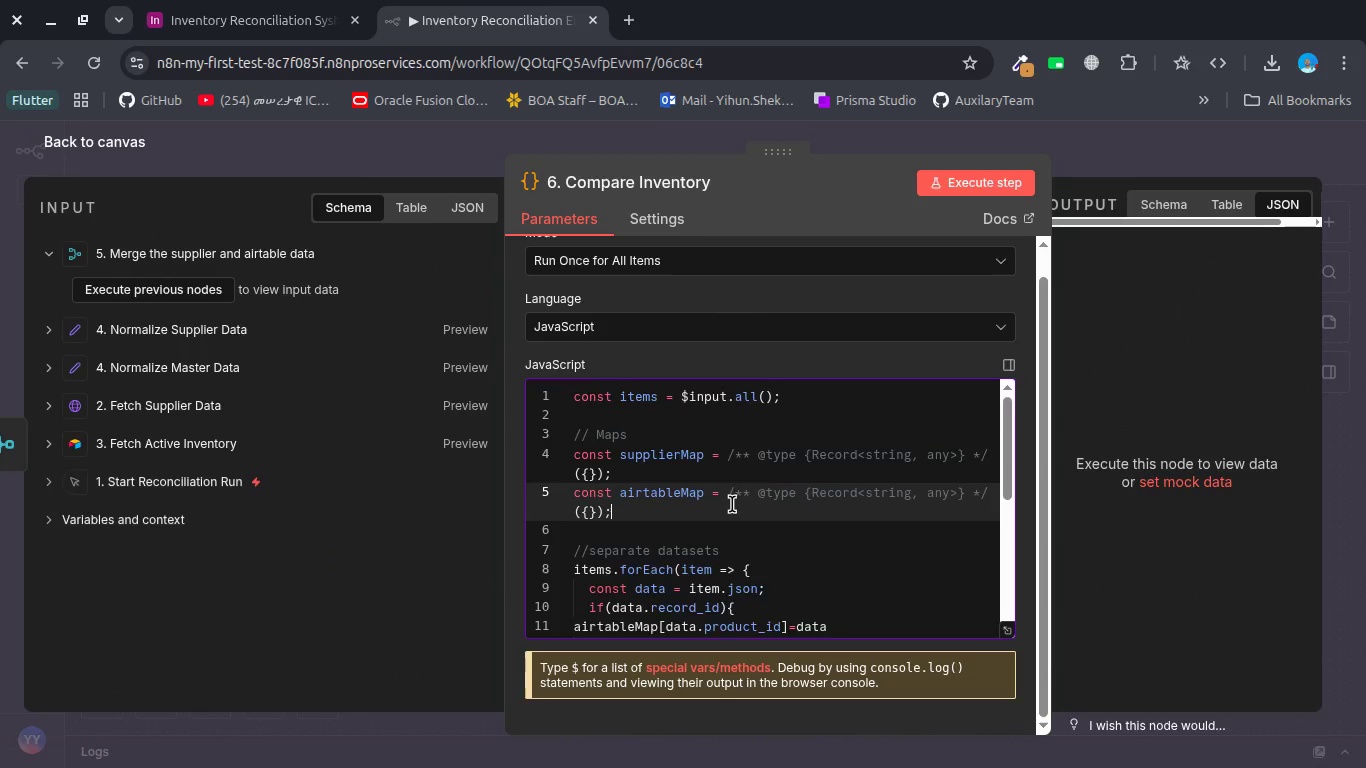 
scroll: coordinate [732, 504], scroll_direction: down, amount: 1.0
 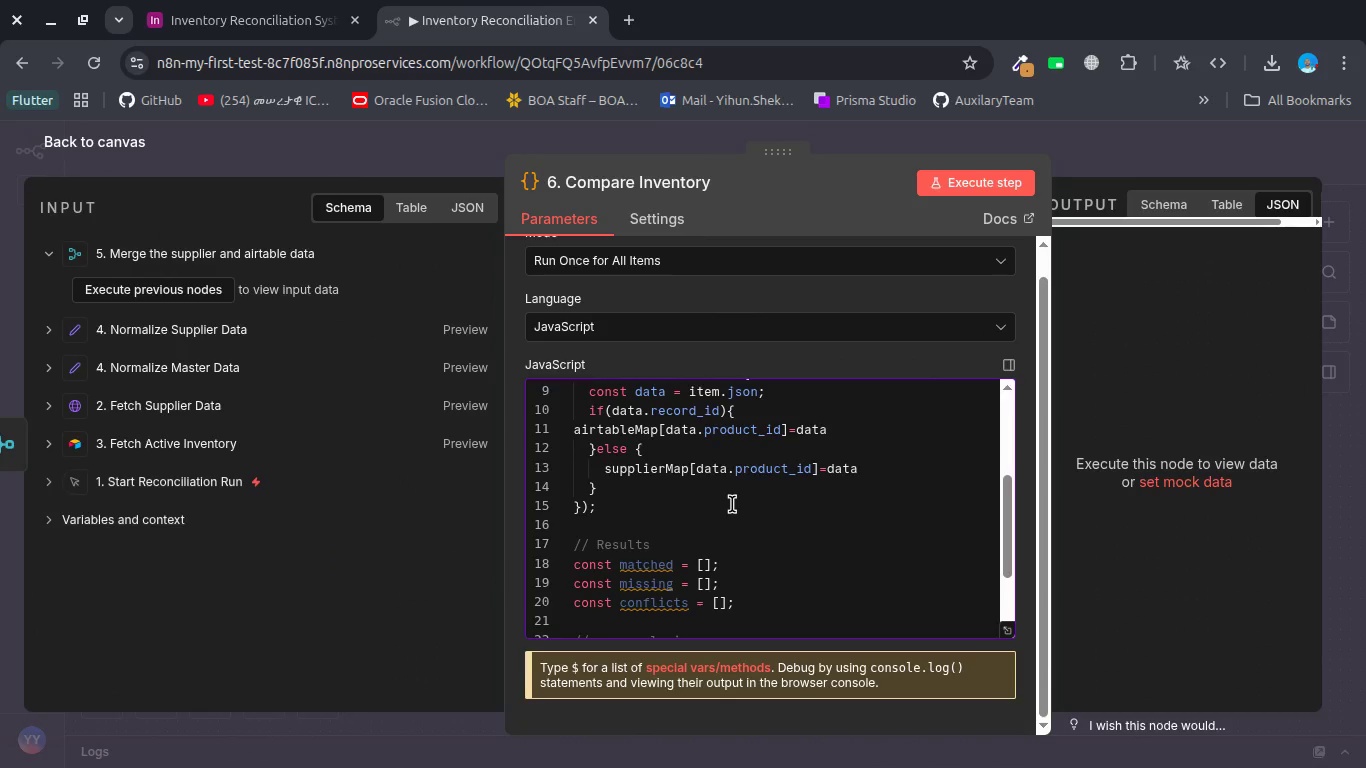 
scroll: coordinate [732, 504], scroll_direction: up, amount: 1.0
 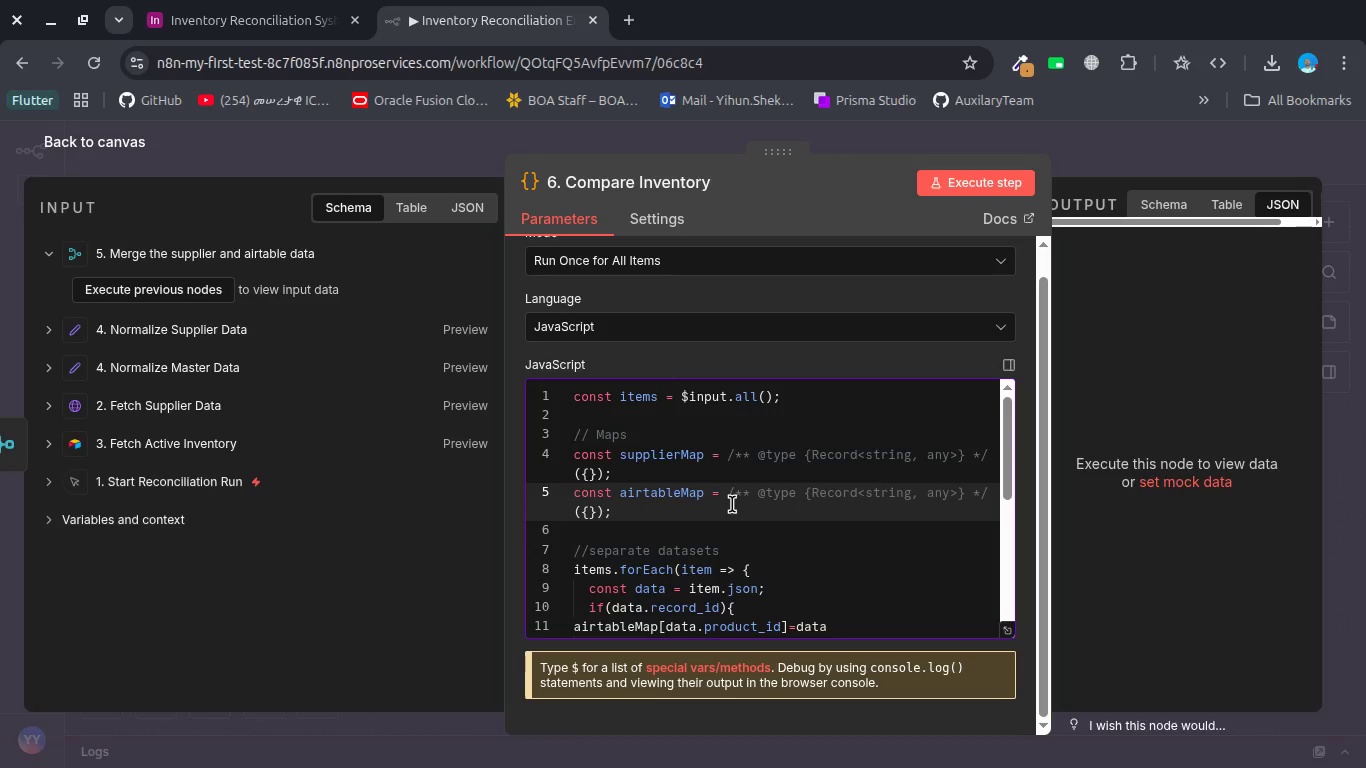 
scroll: coordinate [732, 504], scroll_direction: down, amount: 4.0
 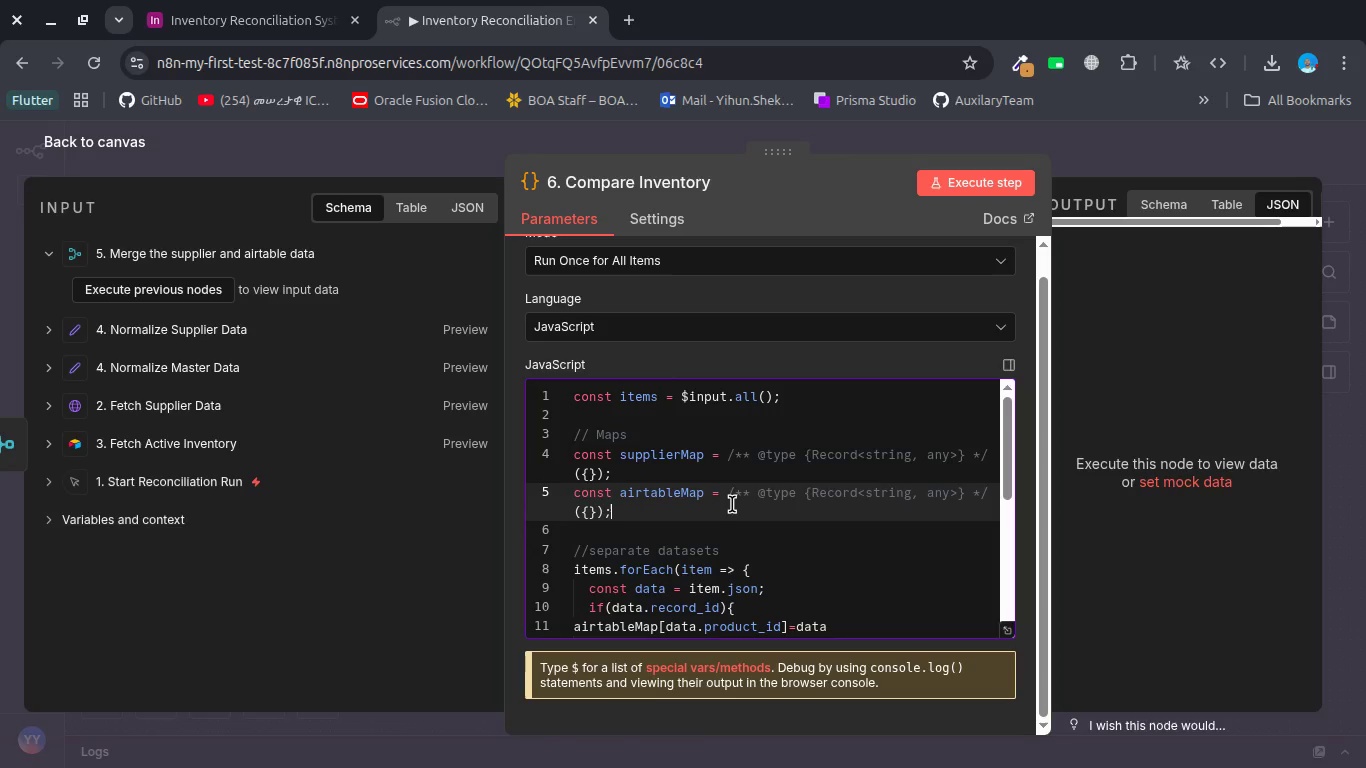 
wait(5.24)
 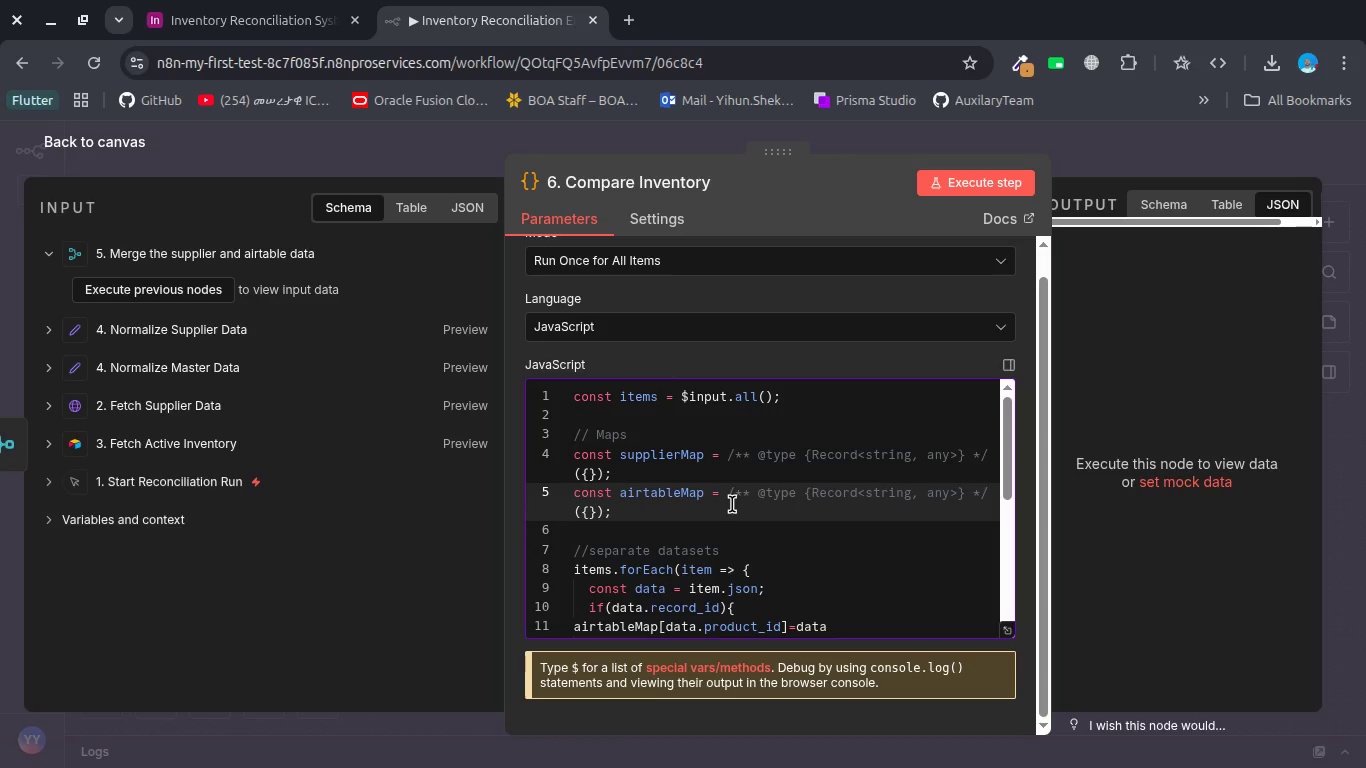 
scroll: coordinate [732, 504], scroll_direction: down, amount: 2.0
 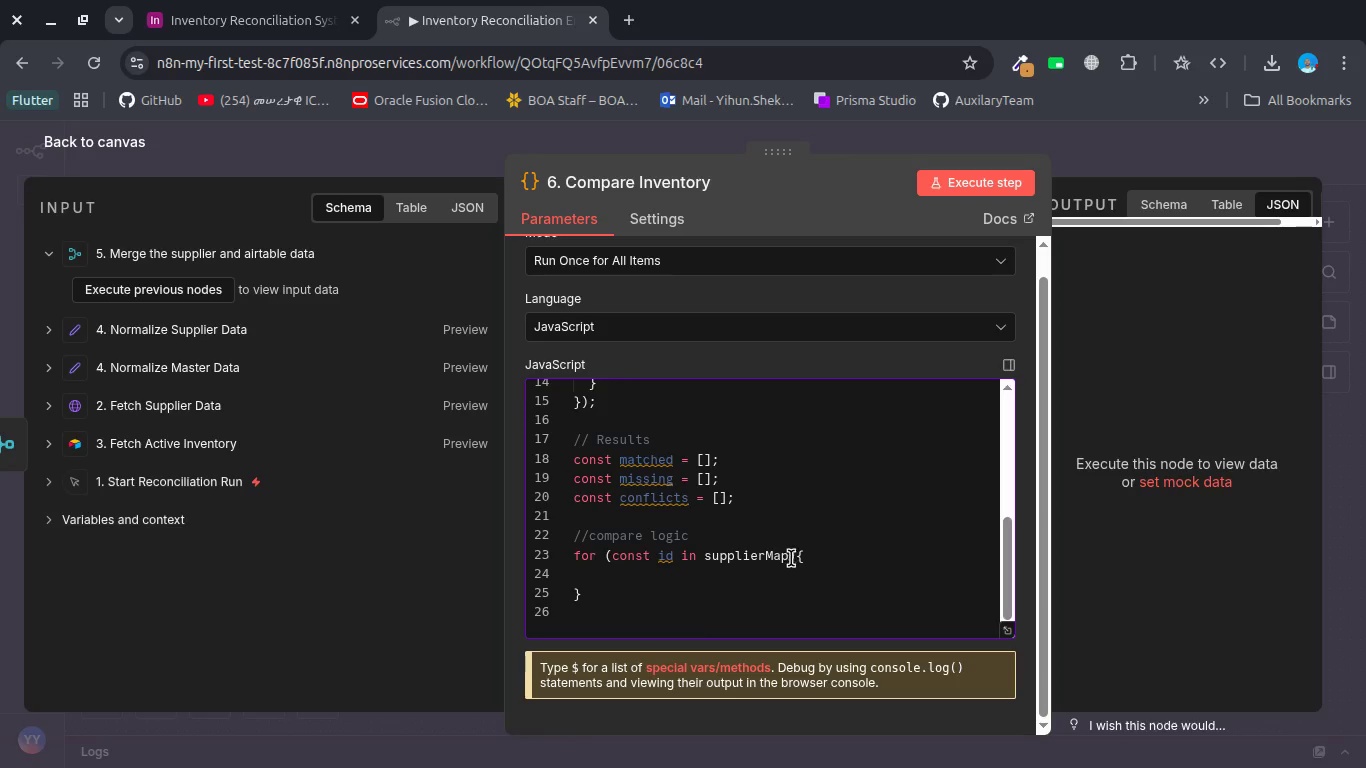 
left_click([819, 558])
 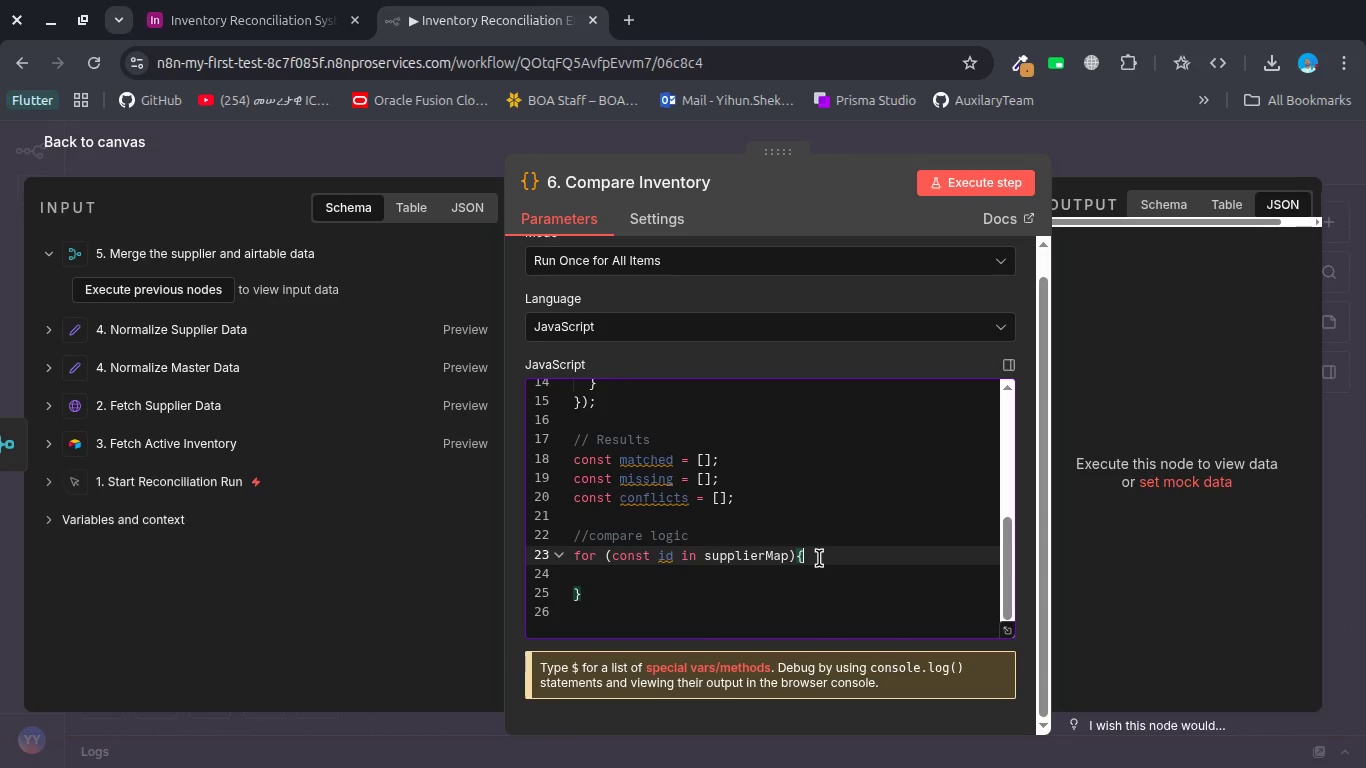 
key(Enter)
 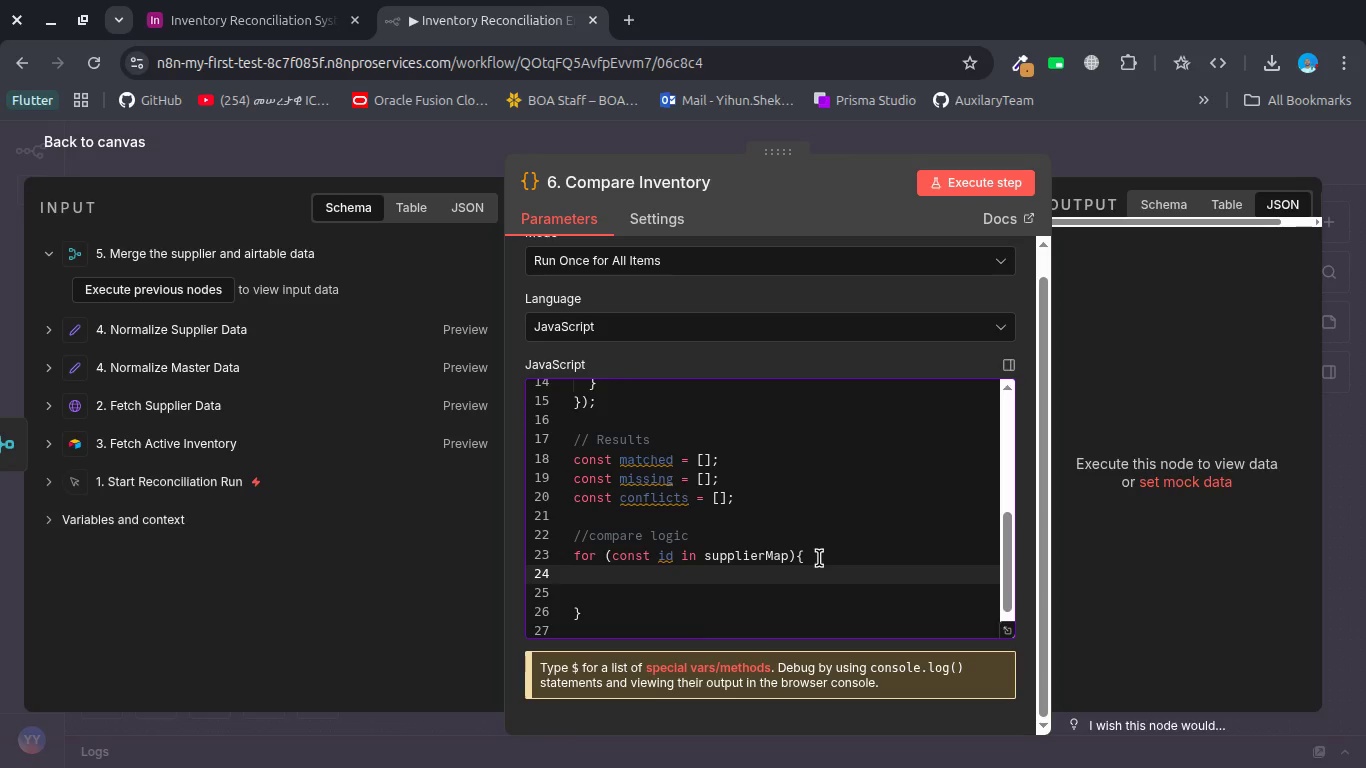 
key(Space)
 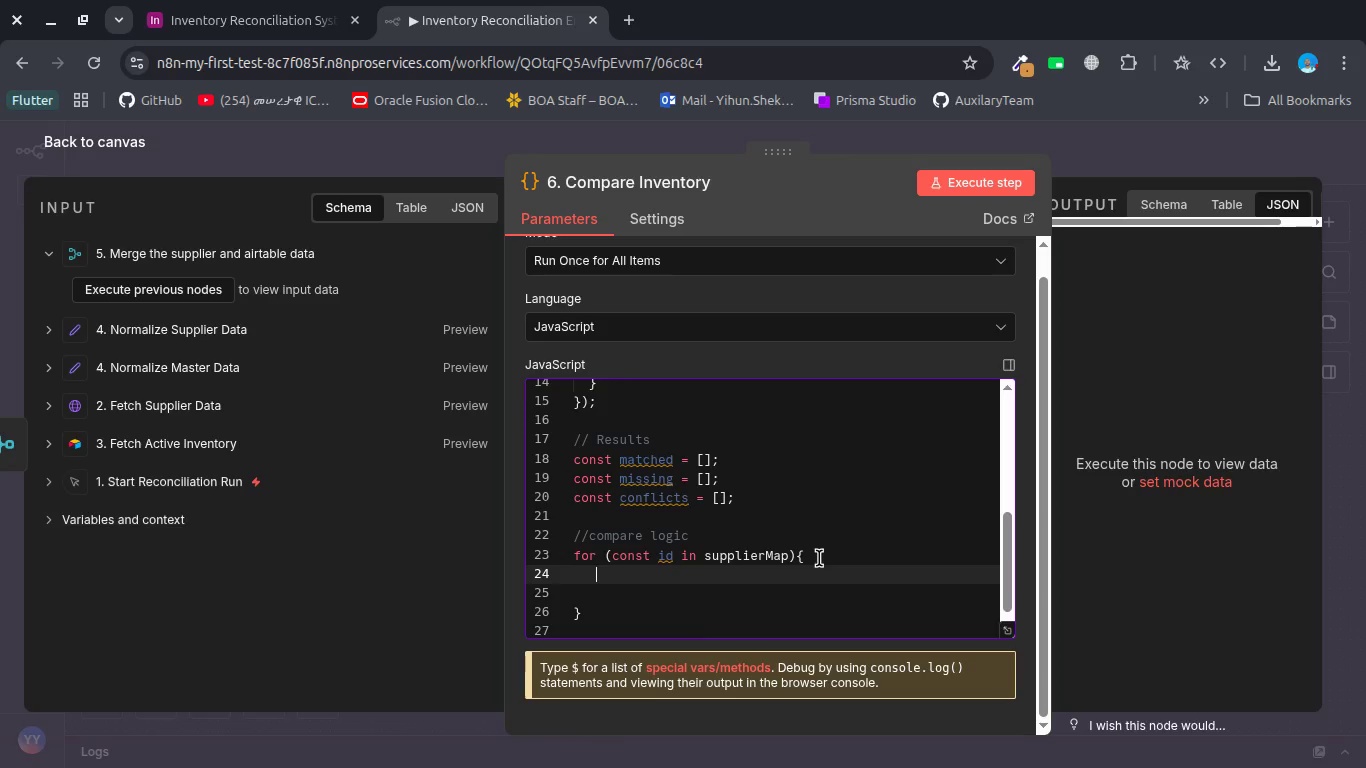 
key(Space)
 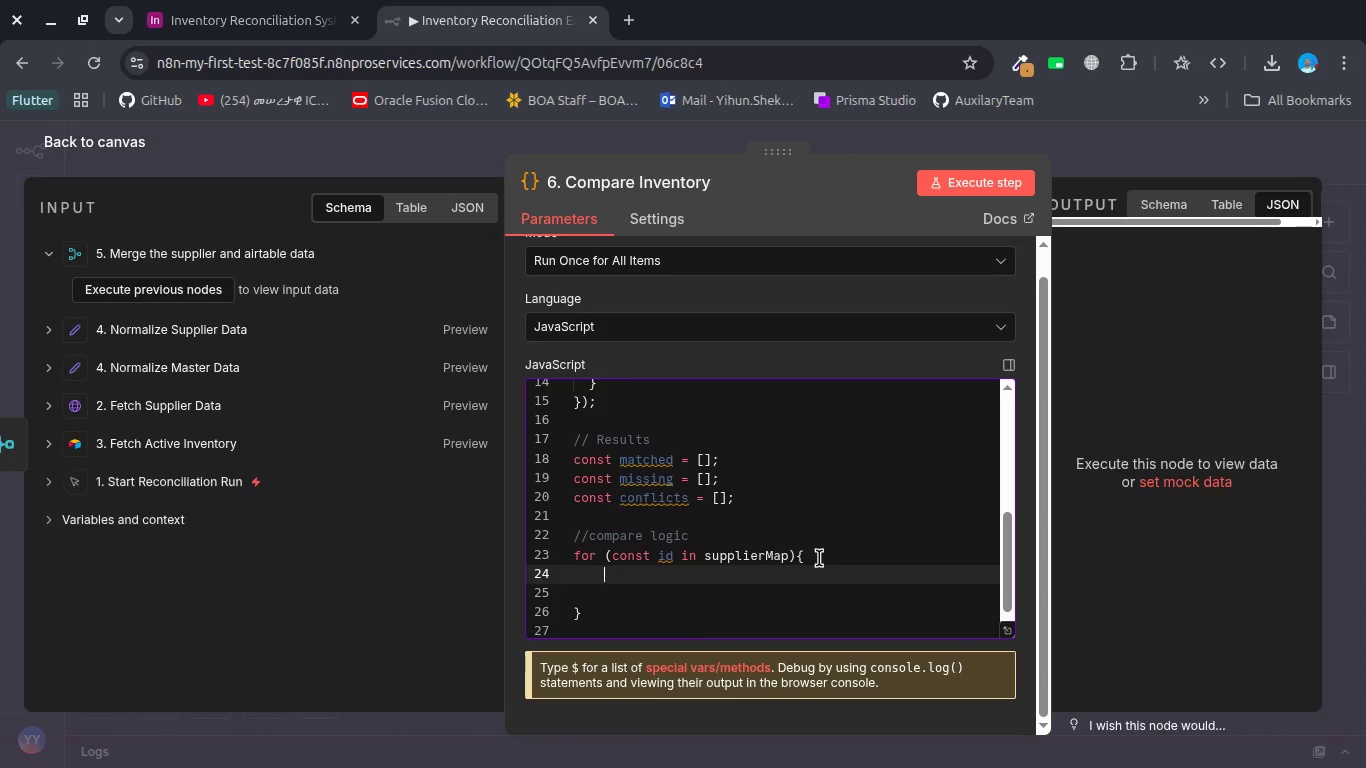 
key(Backspace)
 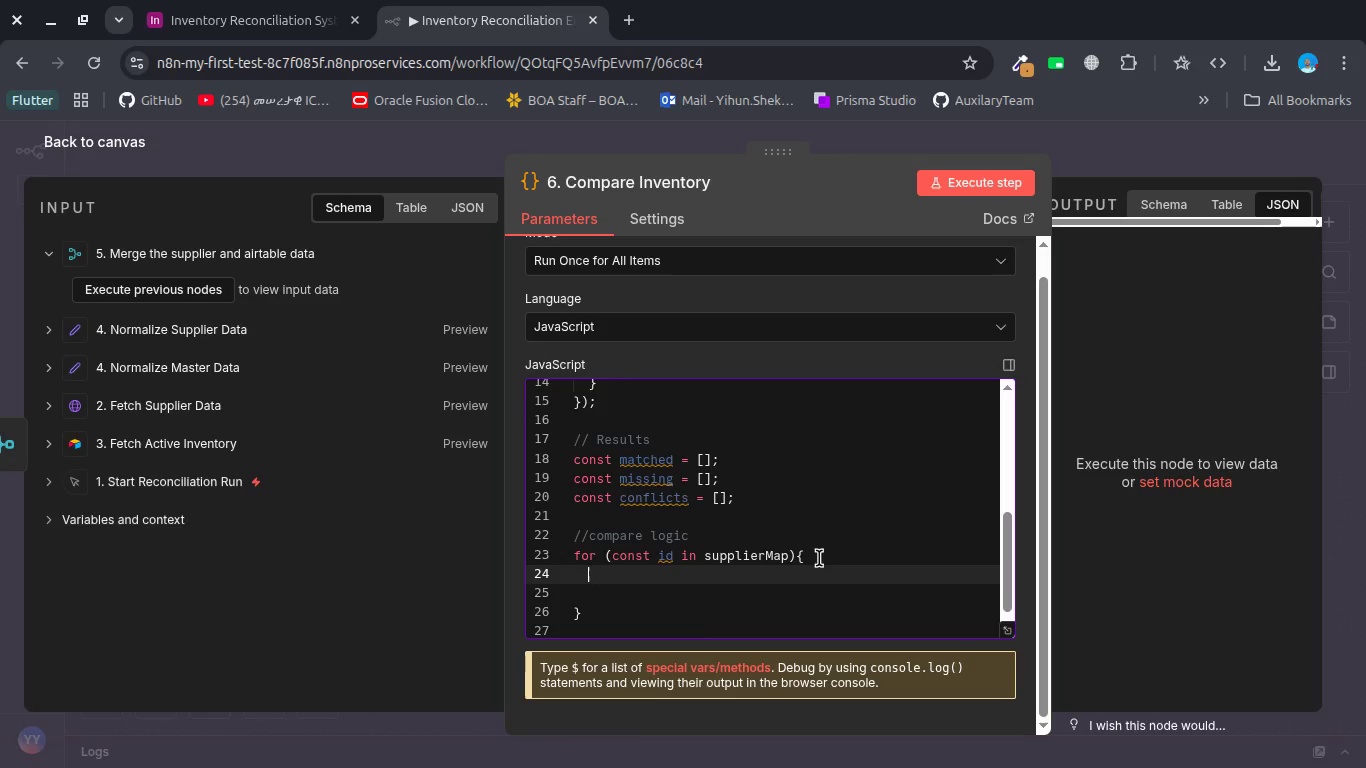 
key(Backspace)
 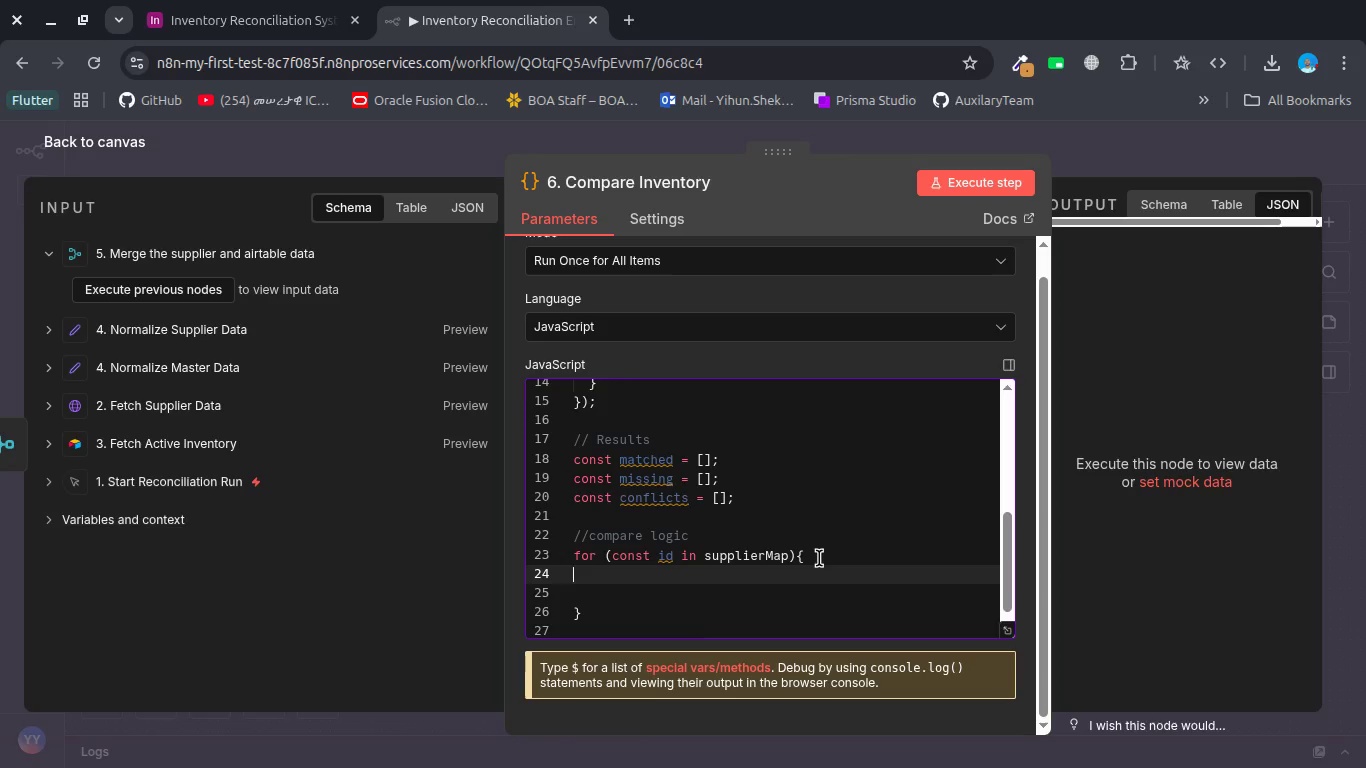 
key(Space)
 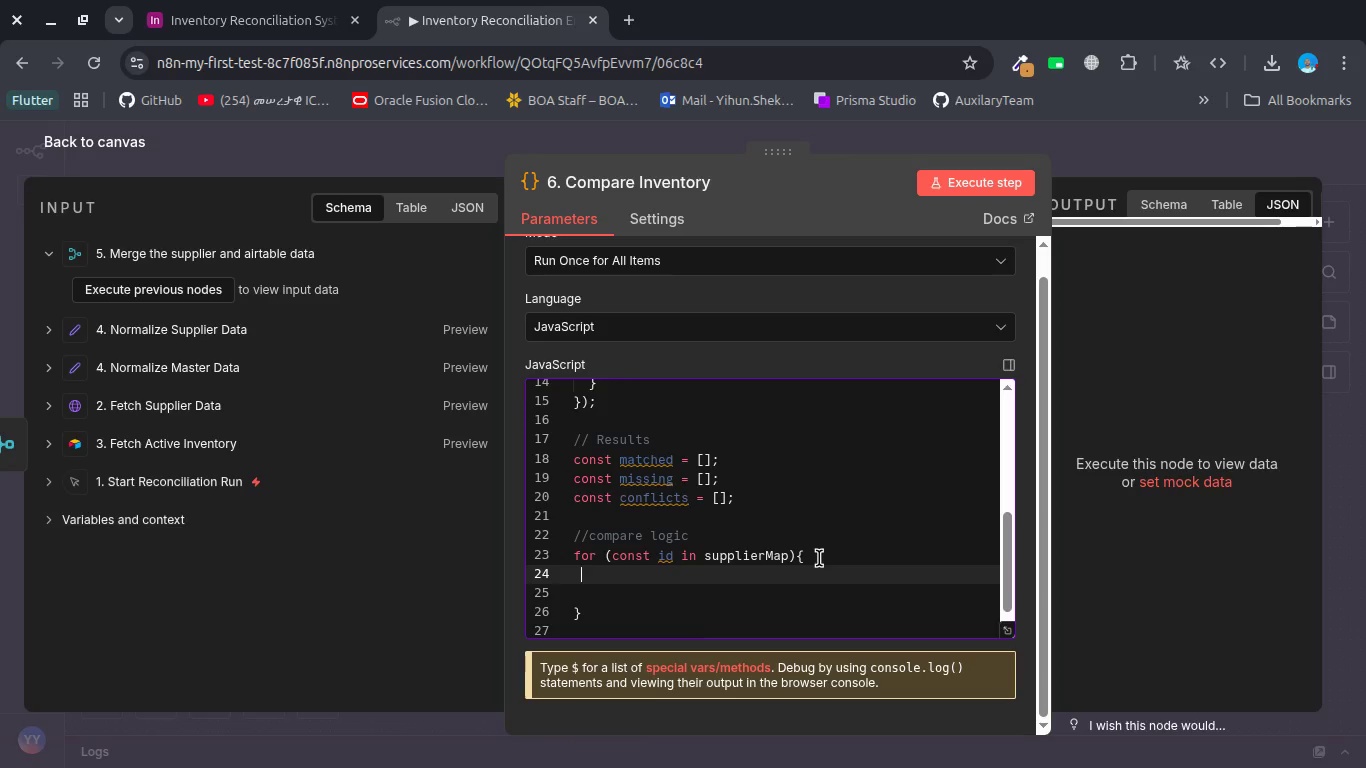 
key(Space)
 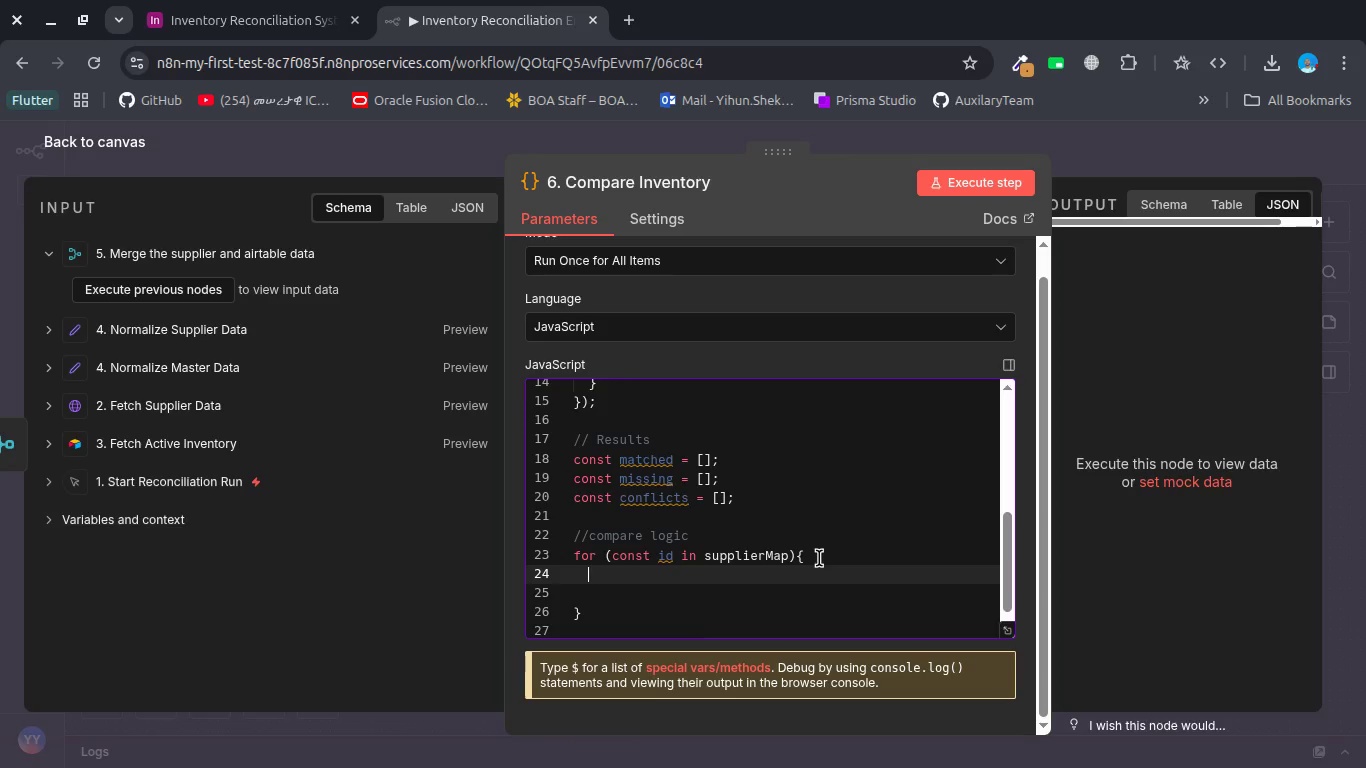 
key(Backspace)
 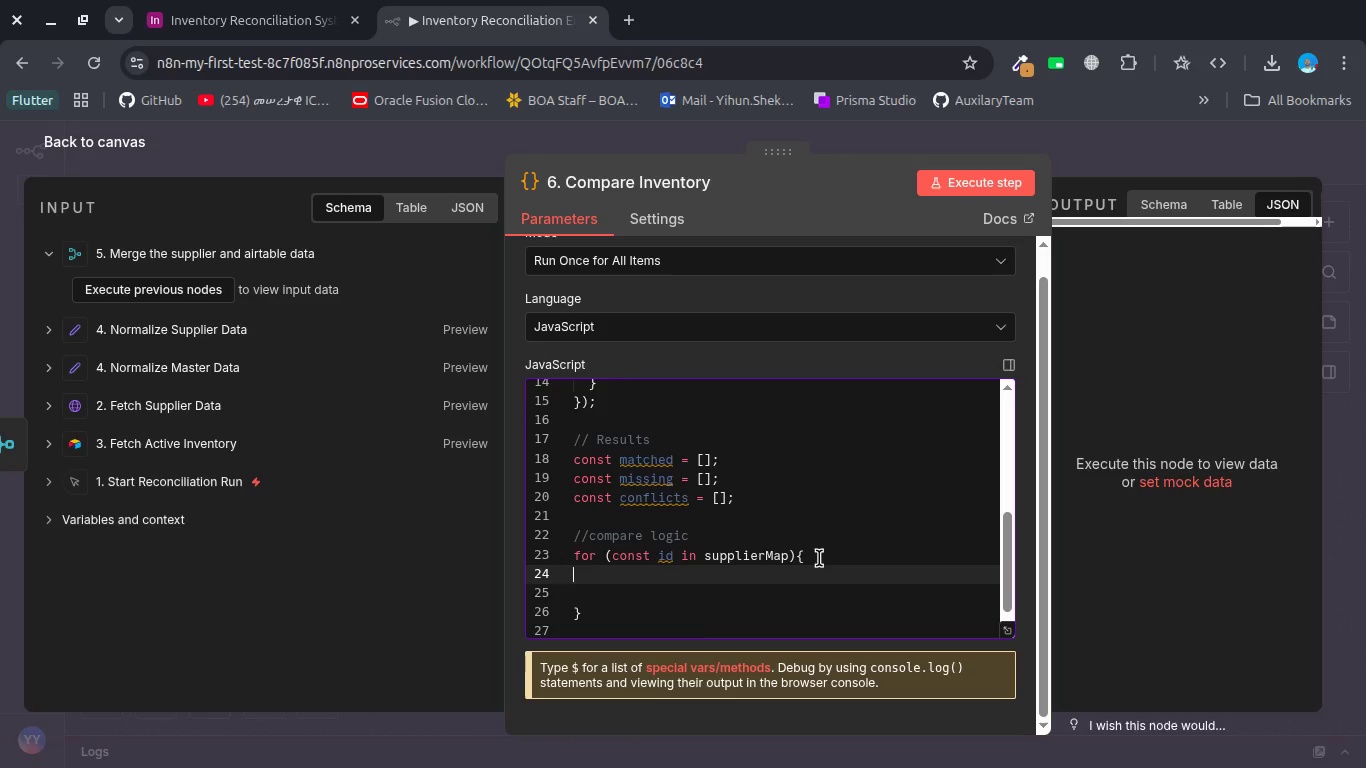 
key(Space)
 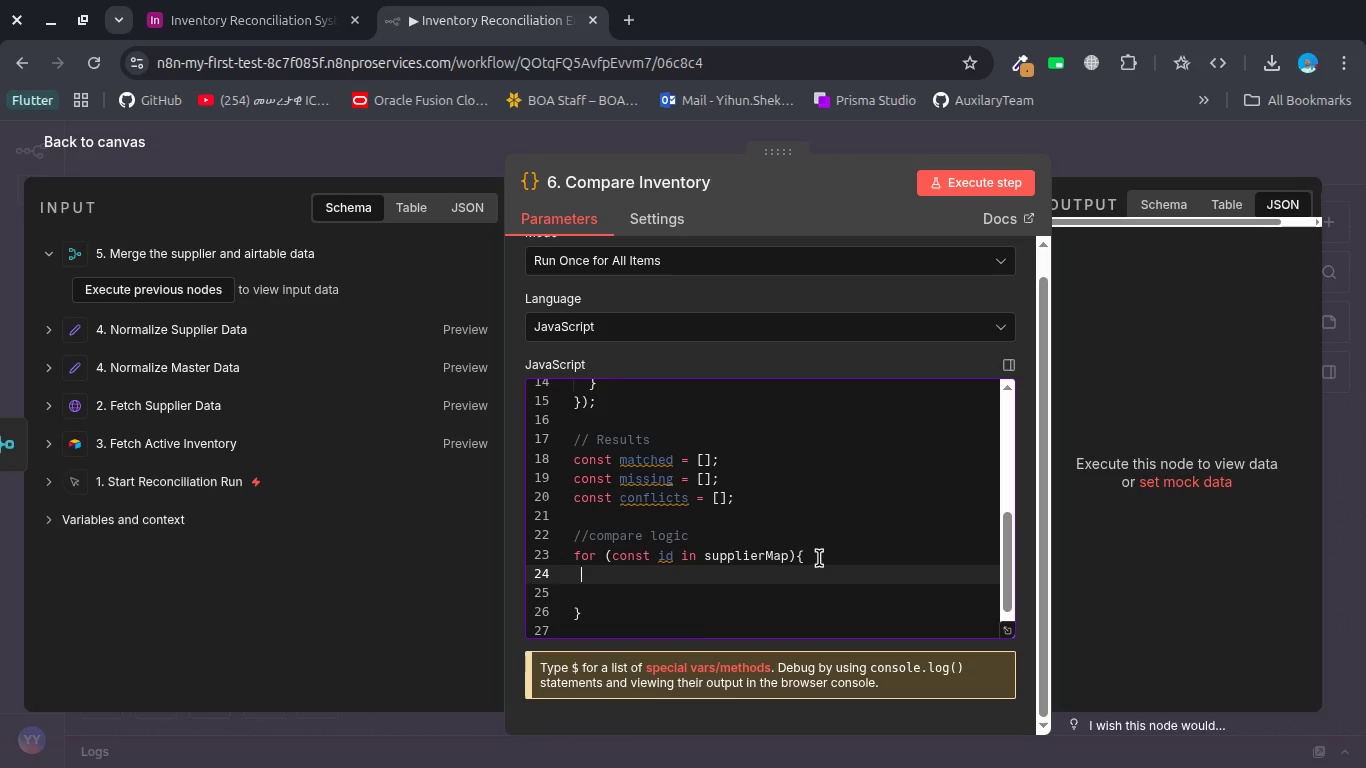 
key(Alt+AltLeft)
 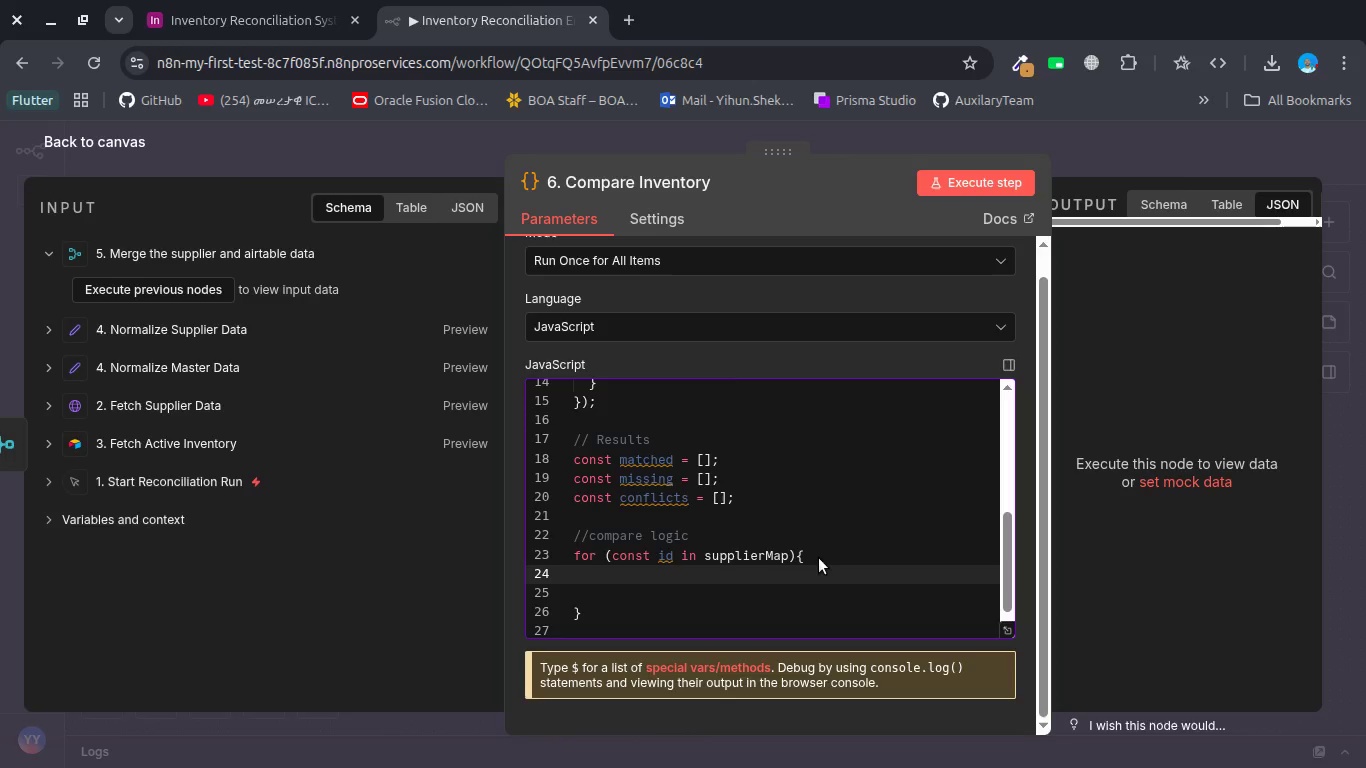 
key(Alt+Tab)